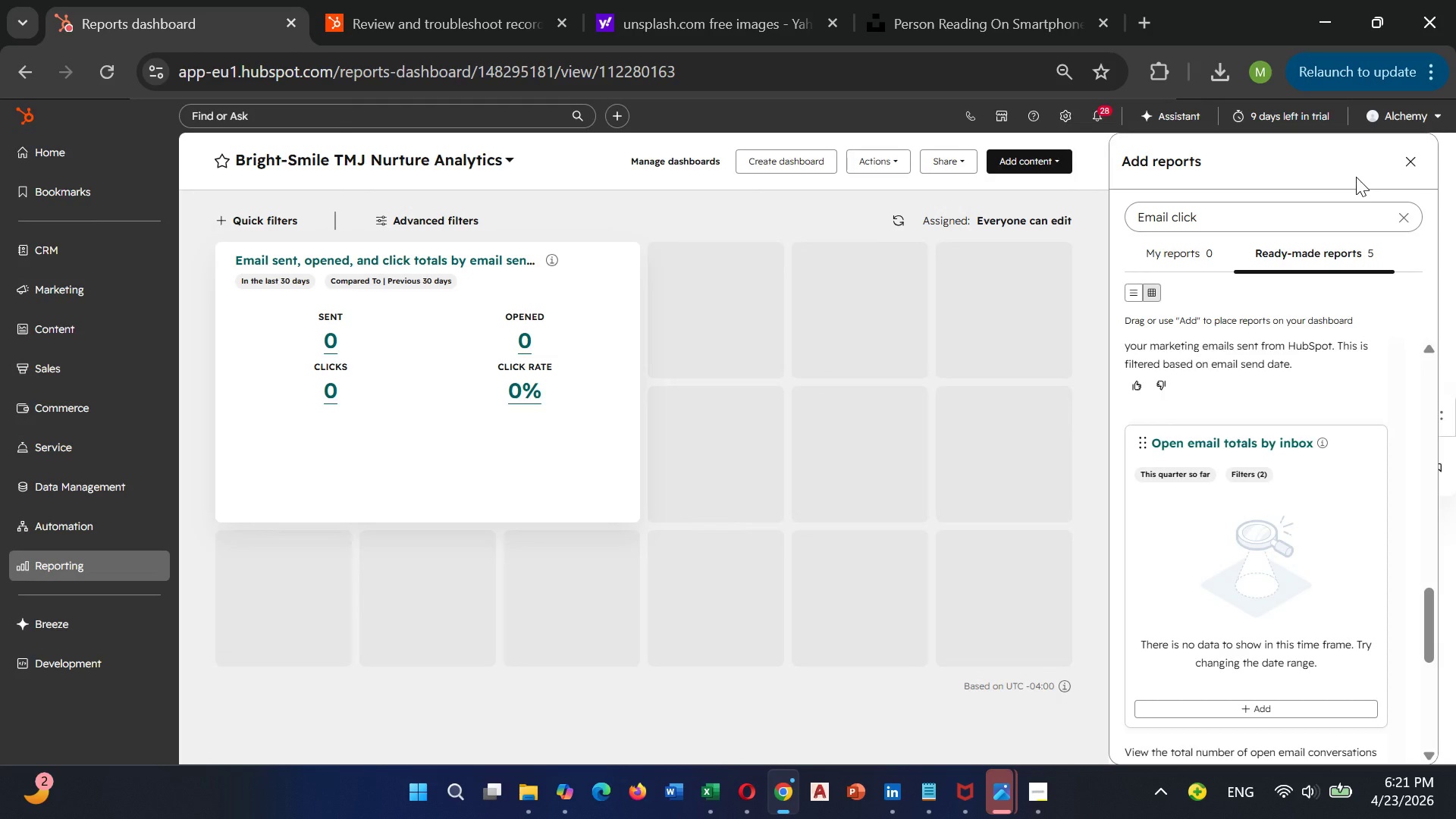 
wait(37.22)
 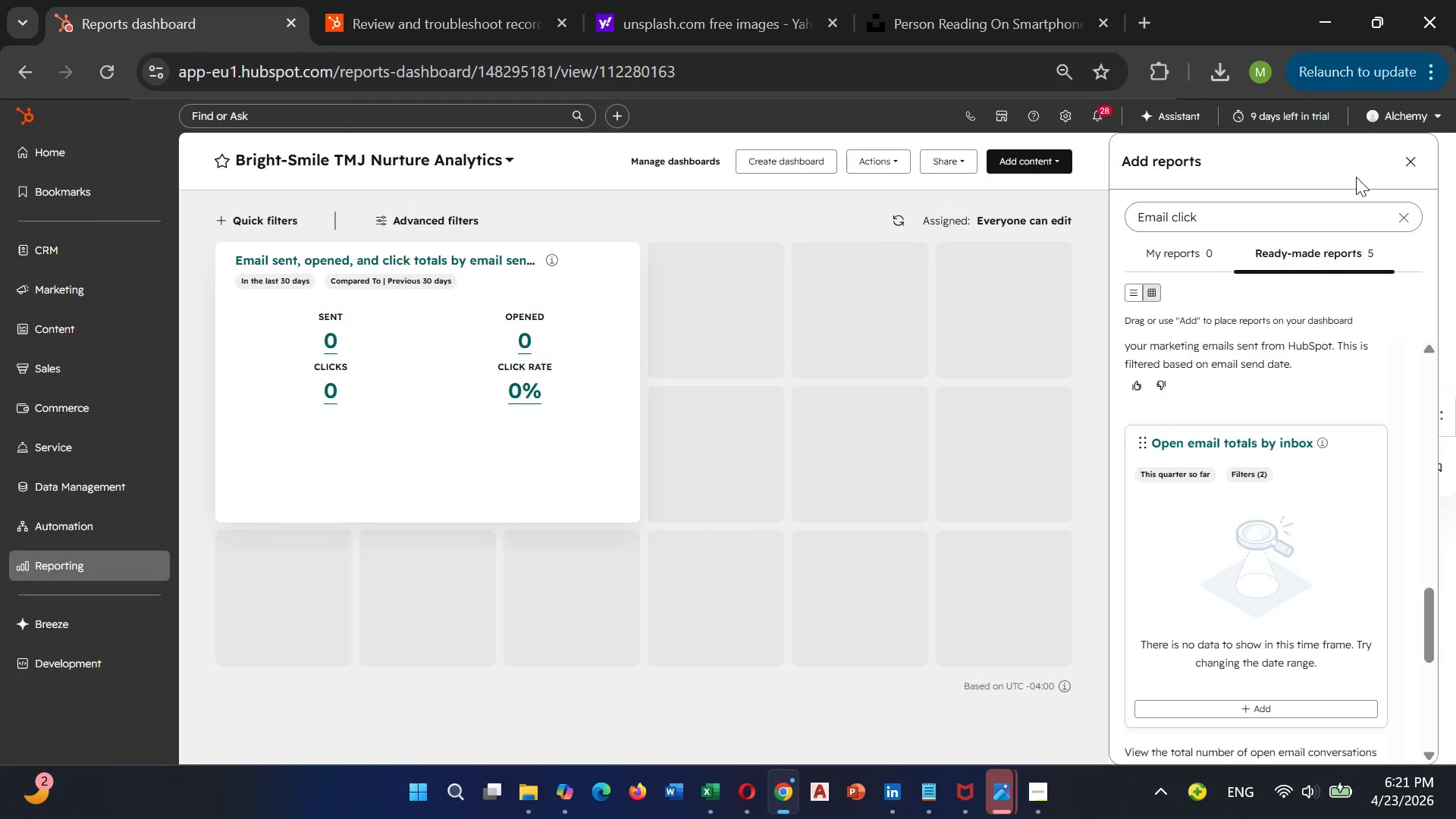 
left_click([1224, 223])
 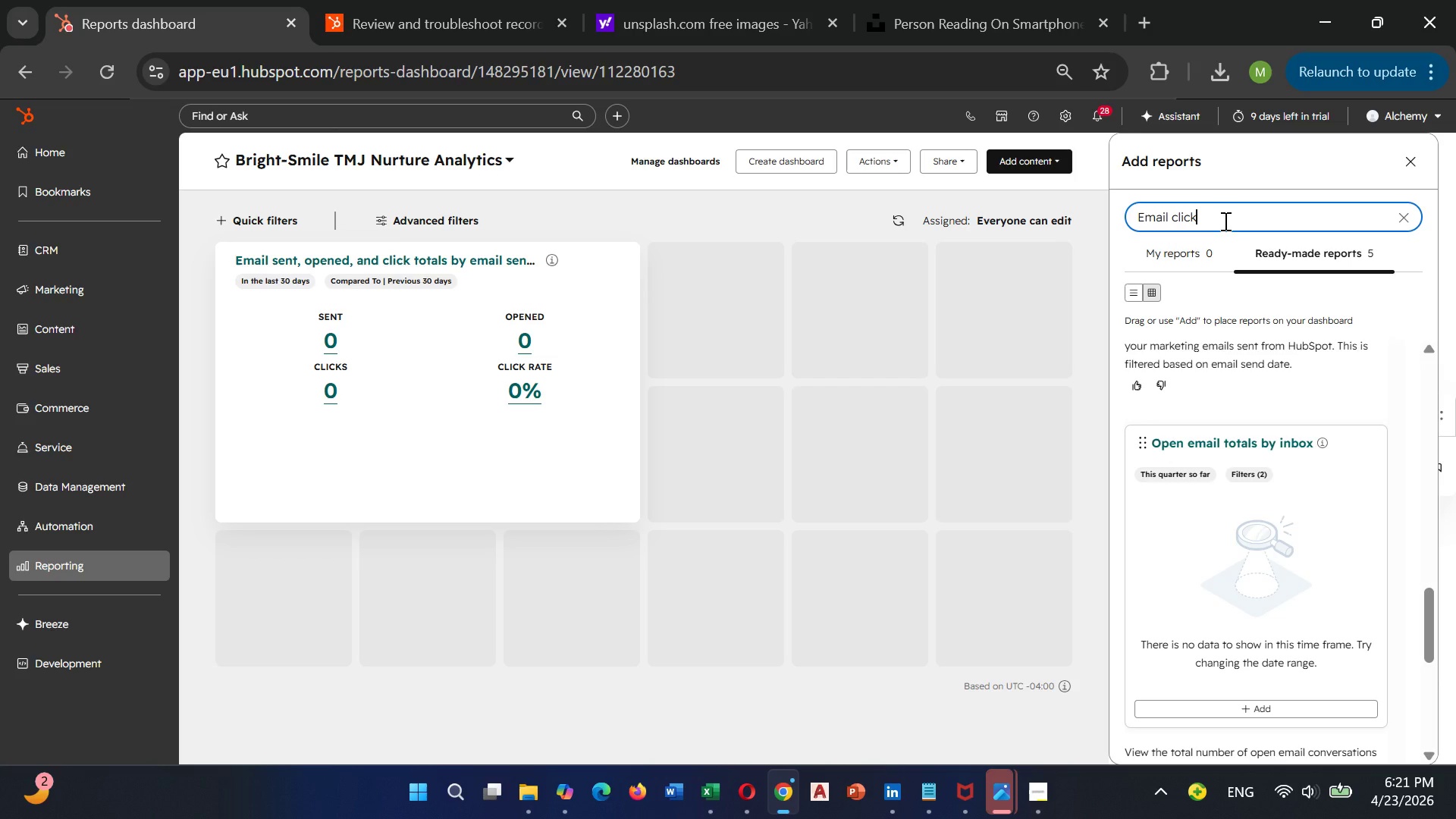 
wait(6.08)
 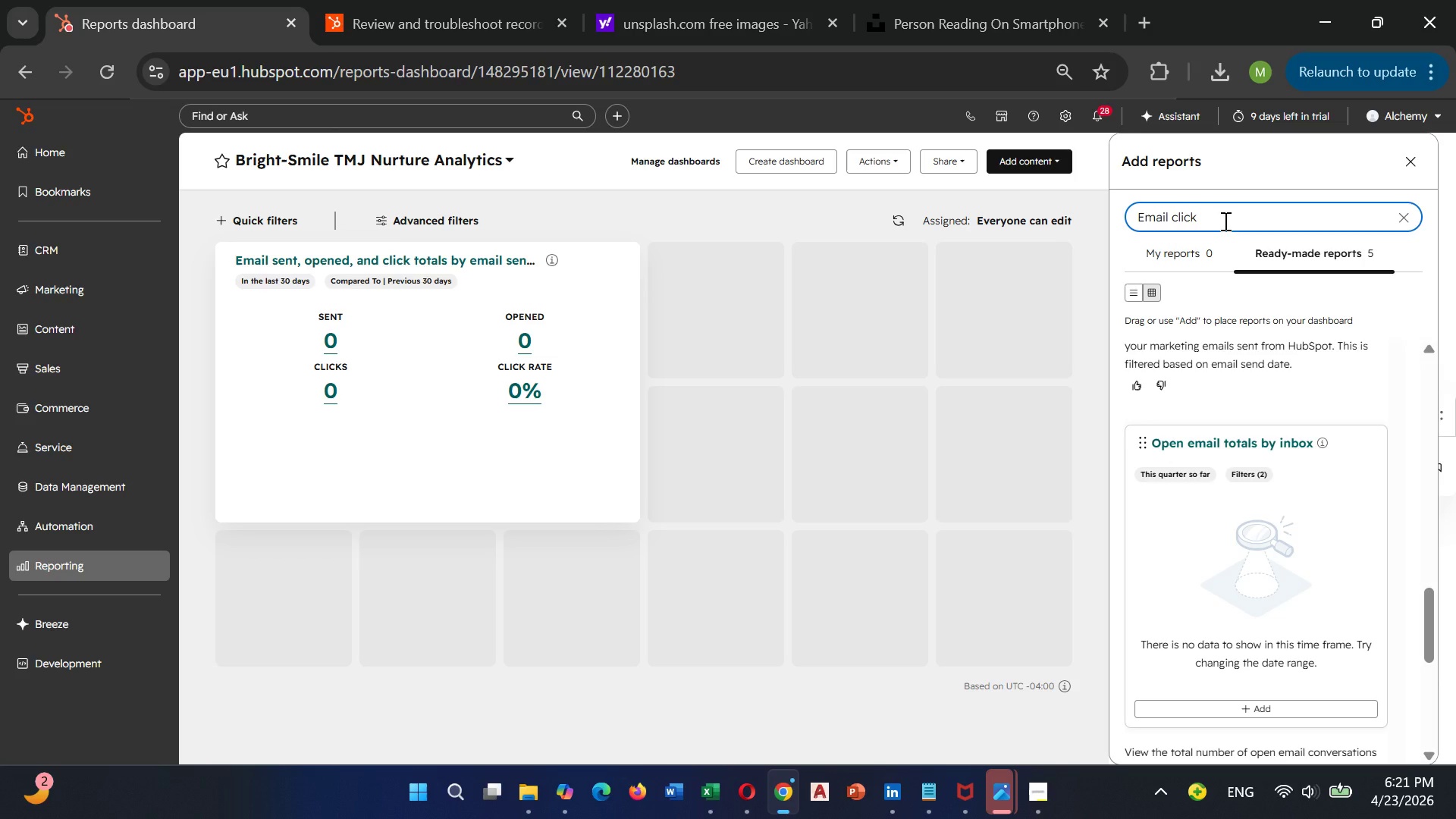 
type(-th)
 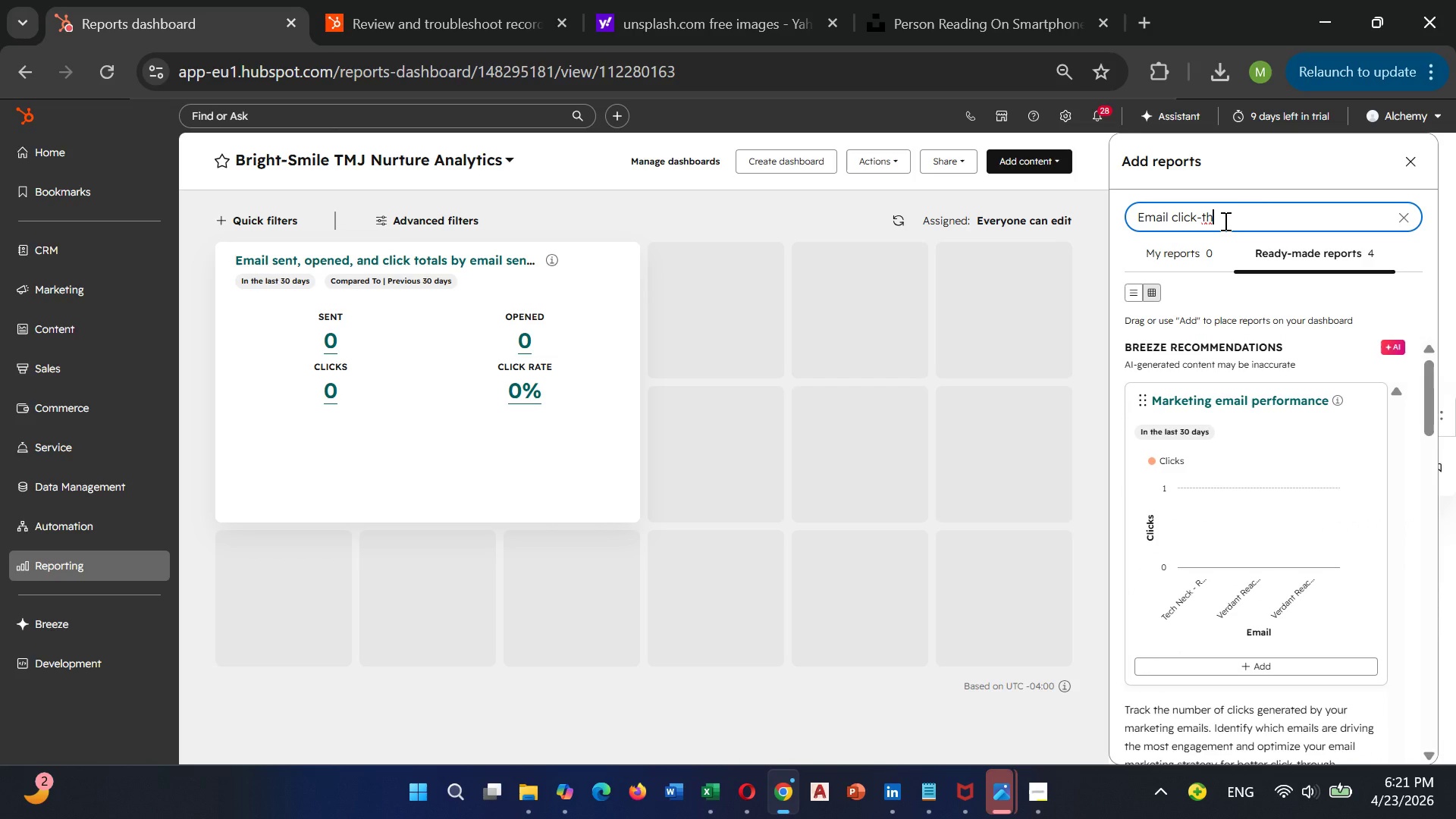 
wait(7.41)
 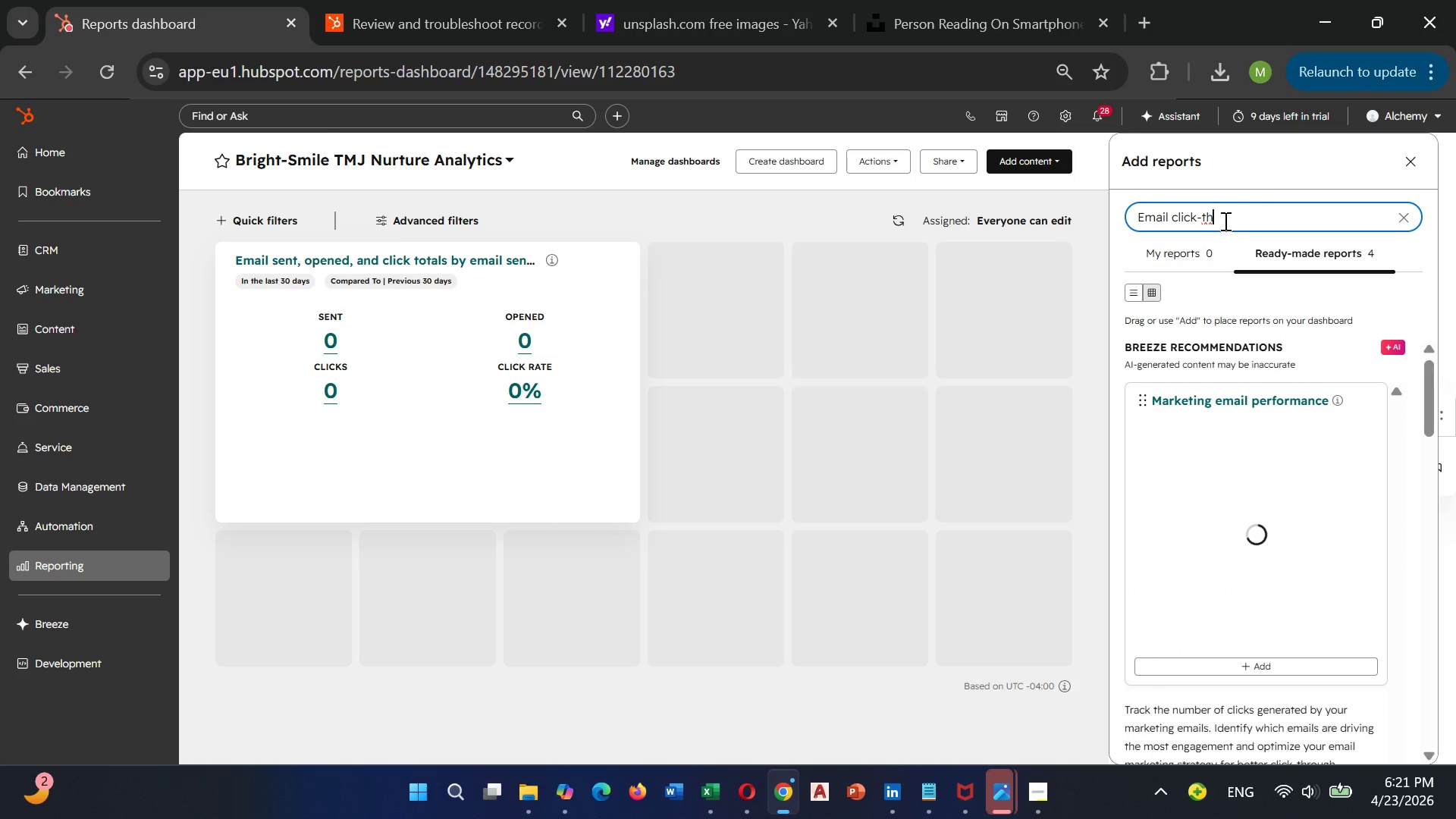 
type(rough)
 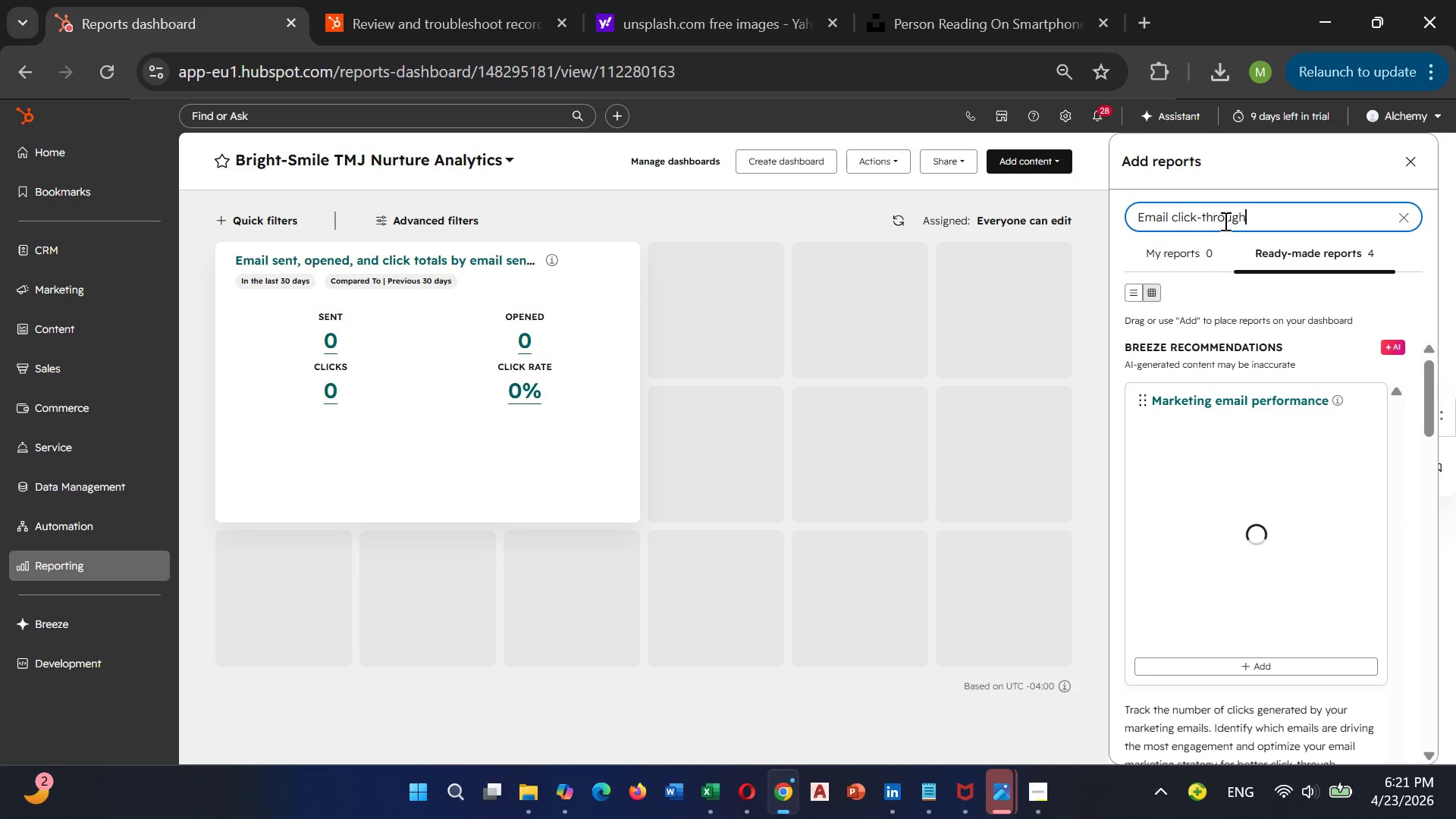 
wait(6.3)
 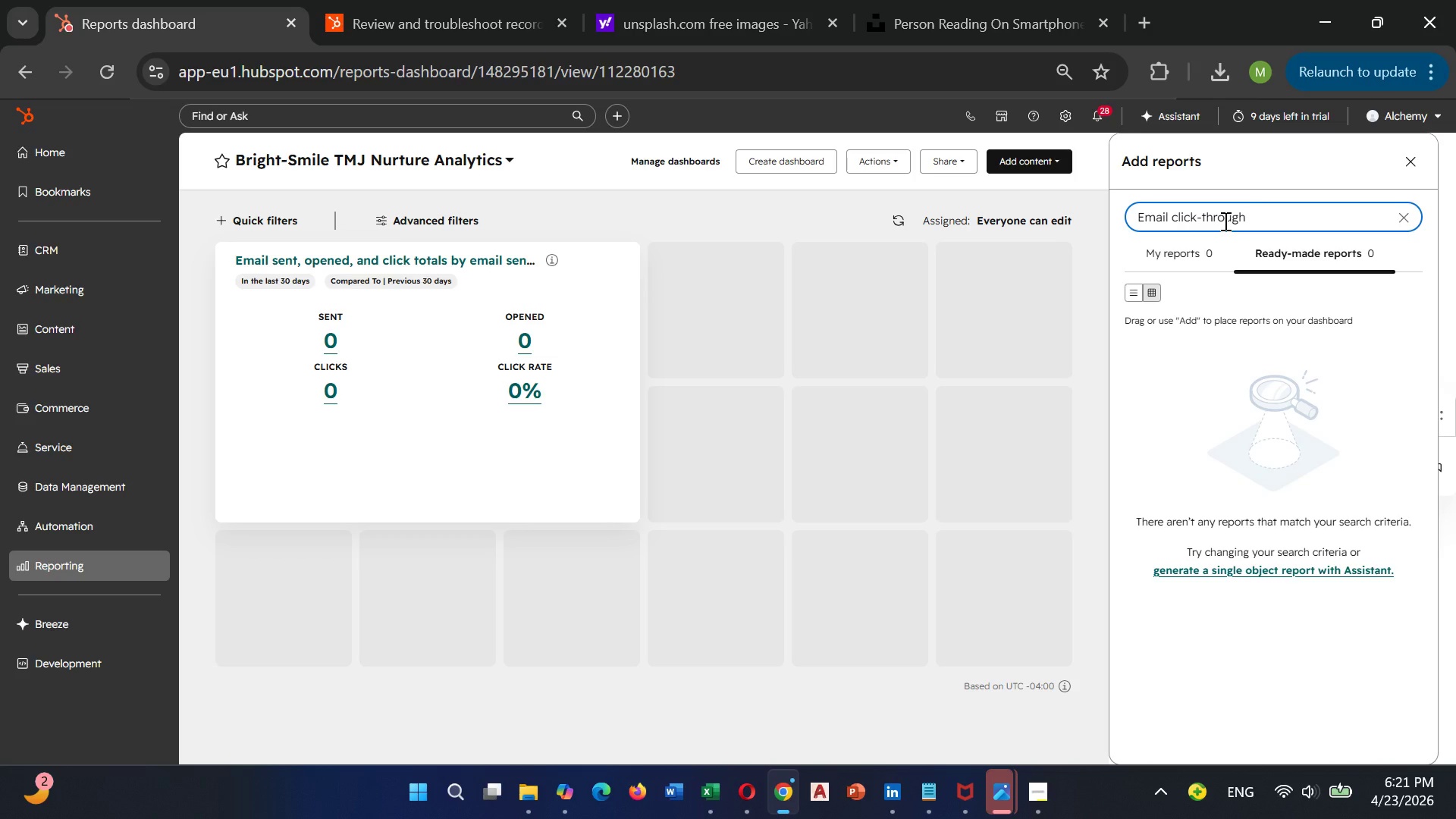 
type( rate)
 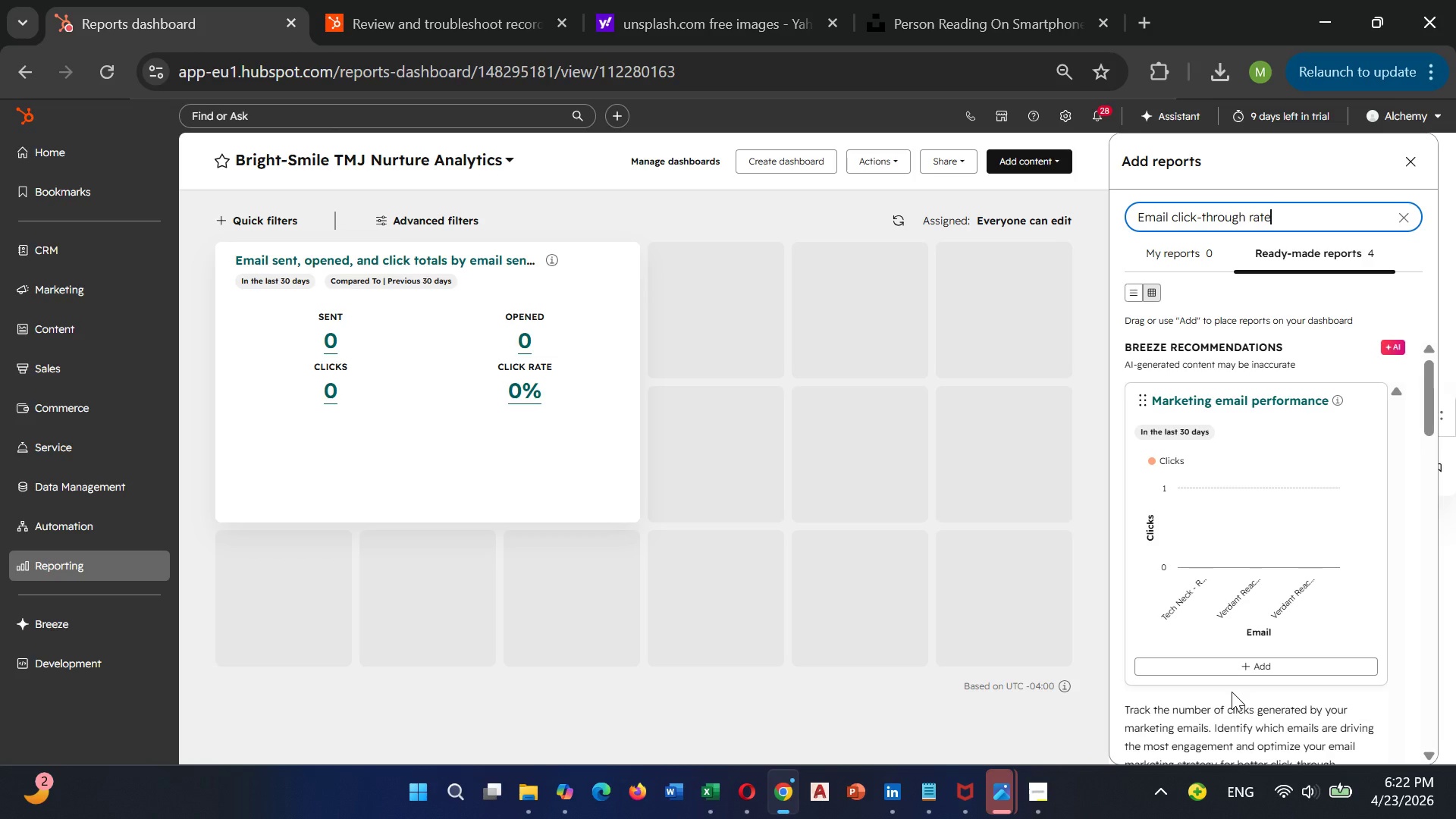 
wait(40.03)
 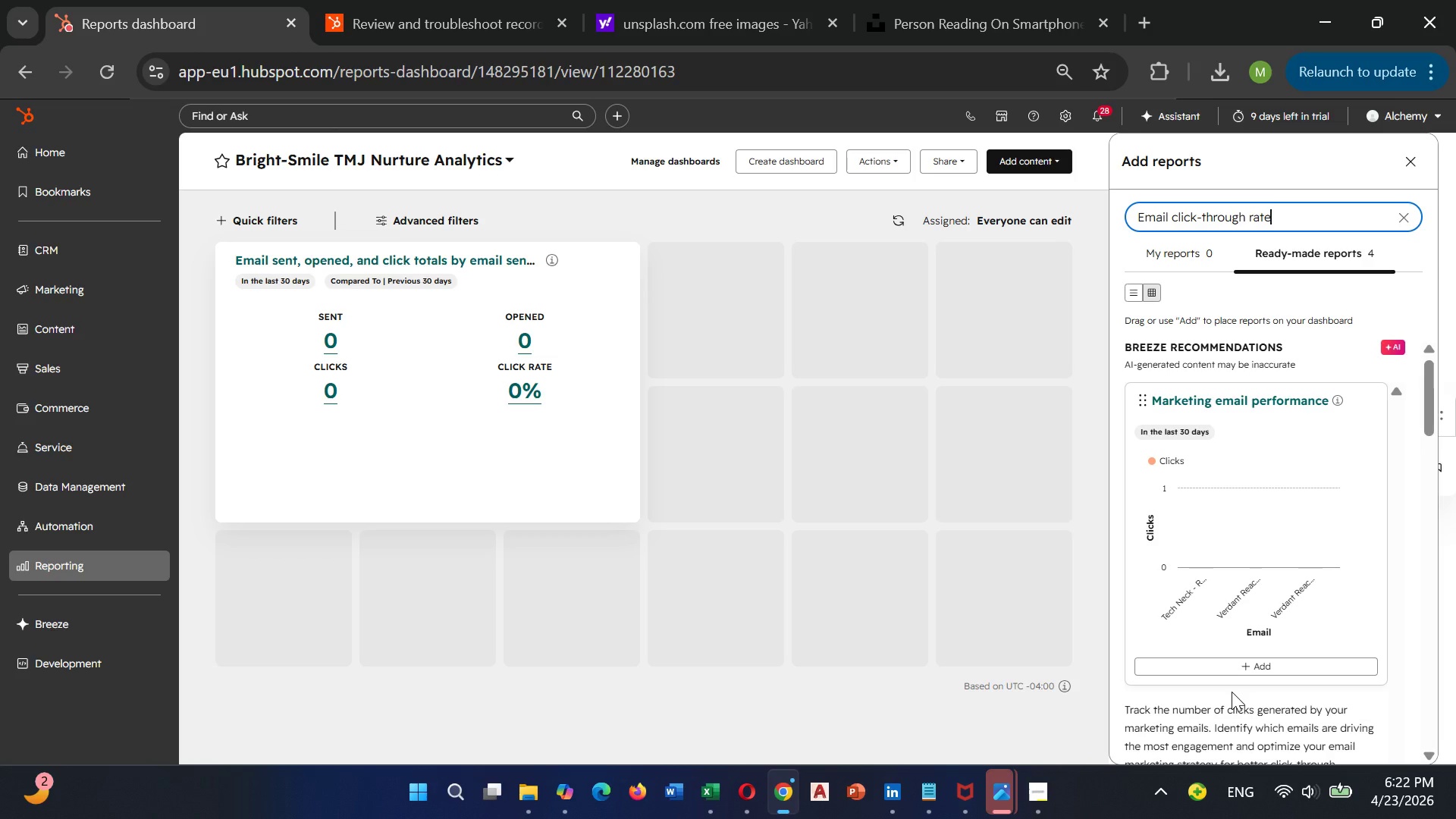 
left_click([1271, 572])
 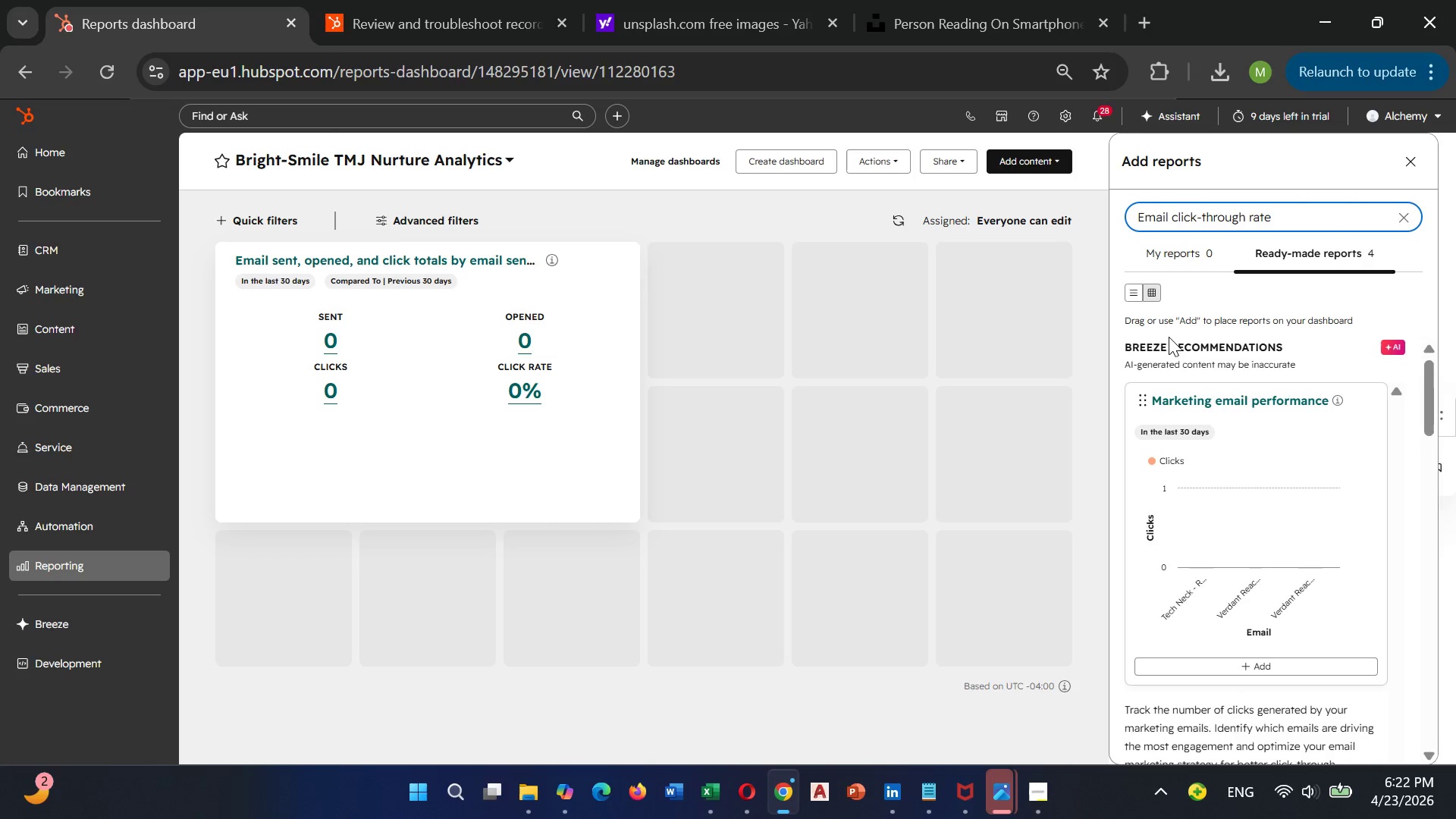 
left_click([1171, 340])
 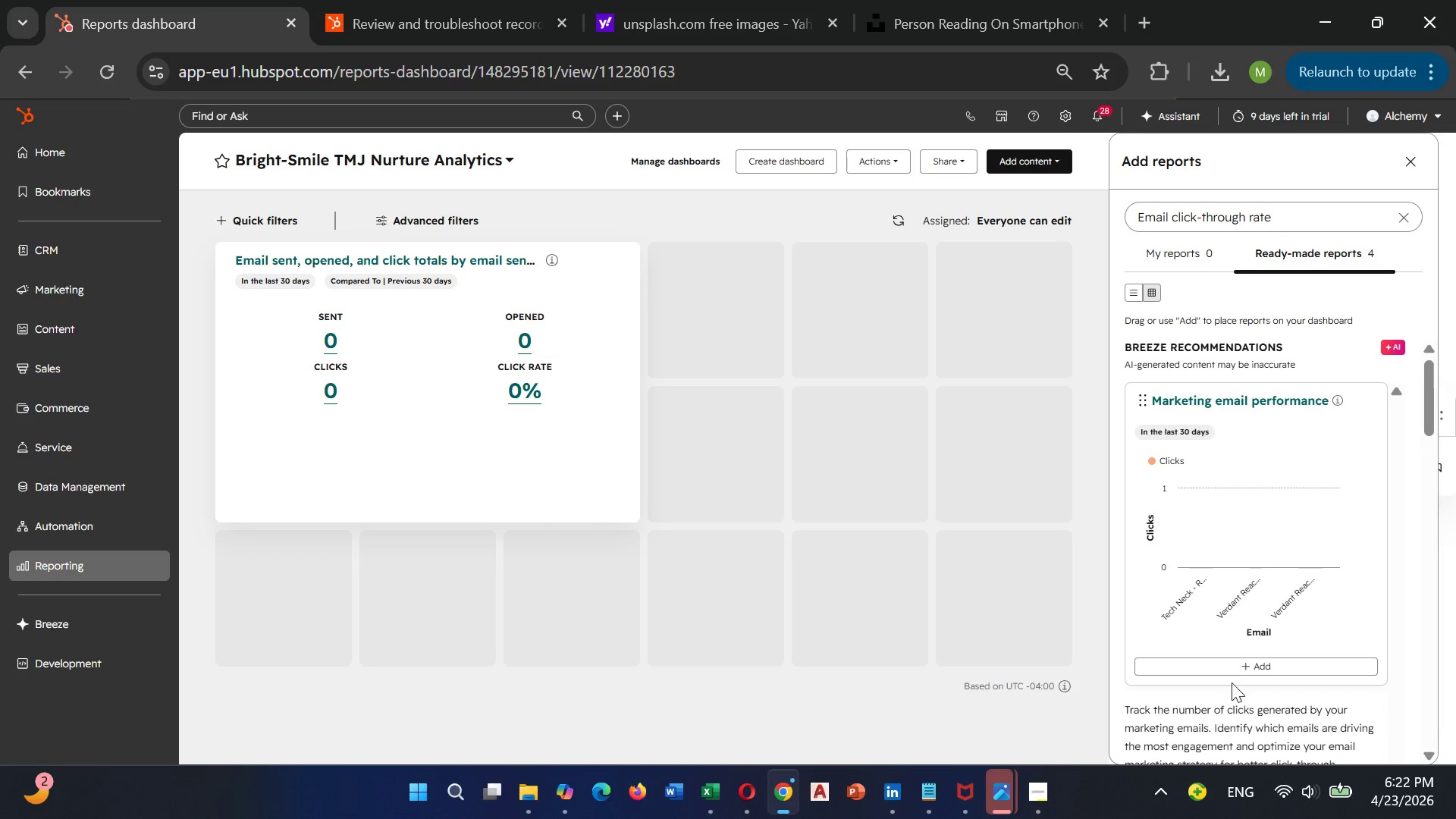 
left_click([1235, 672])
 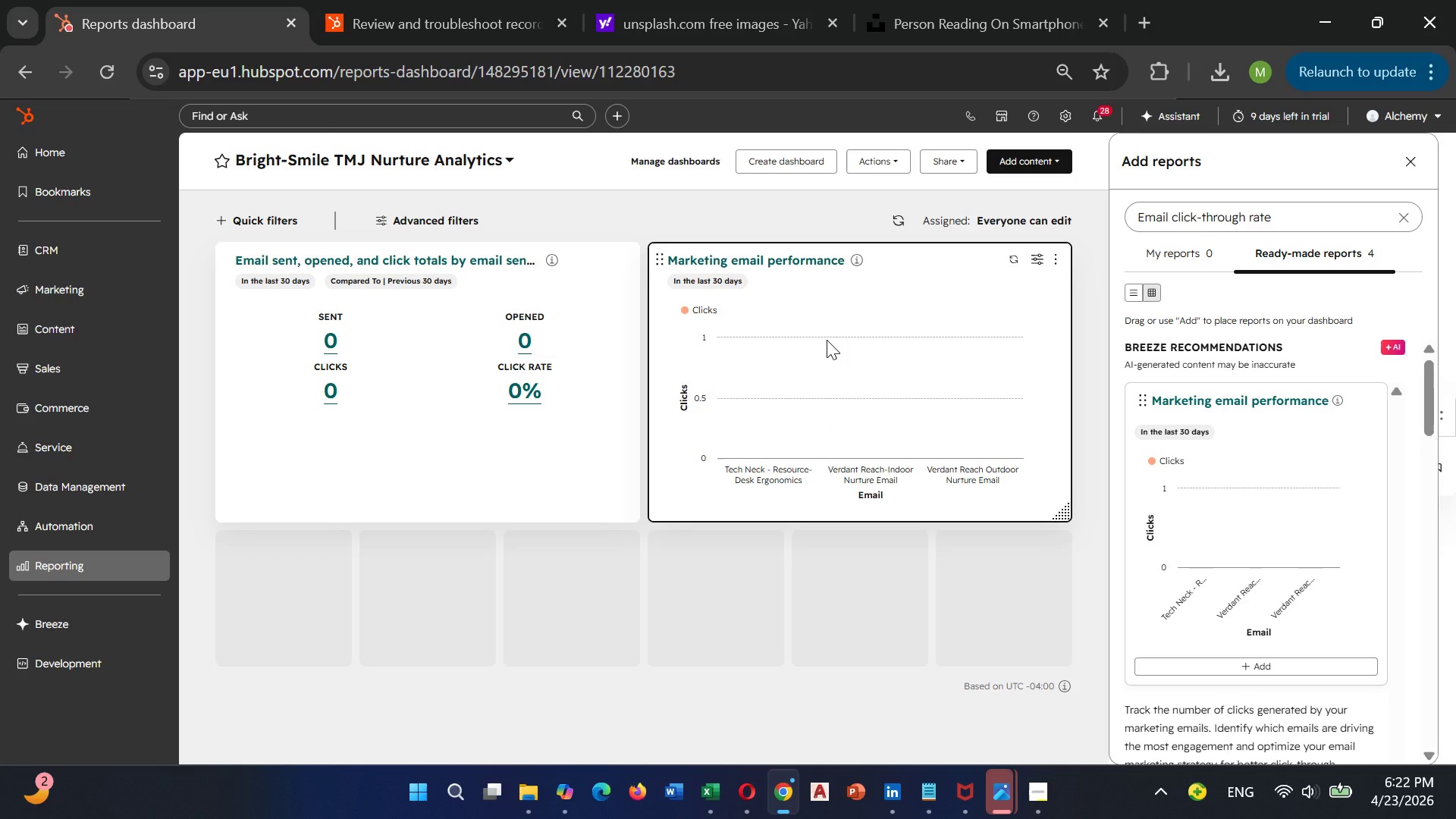 
wait(14.28)
 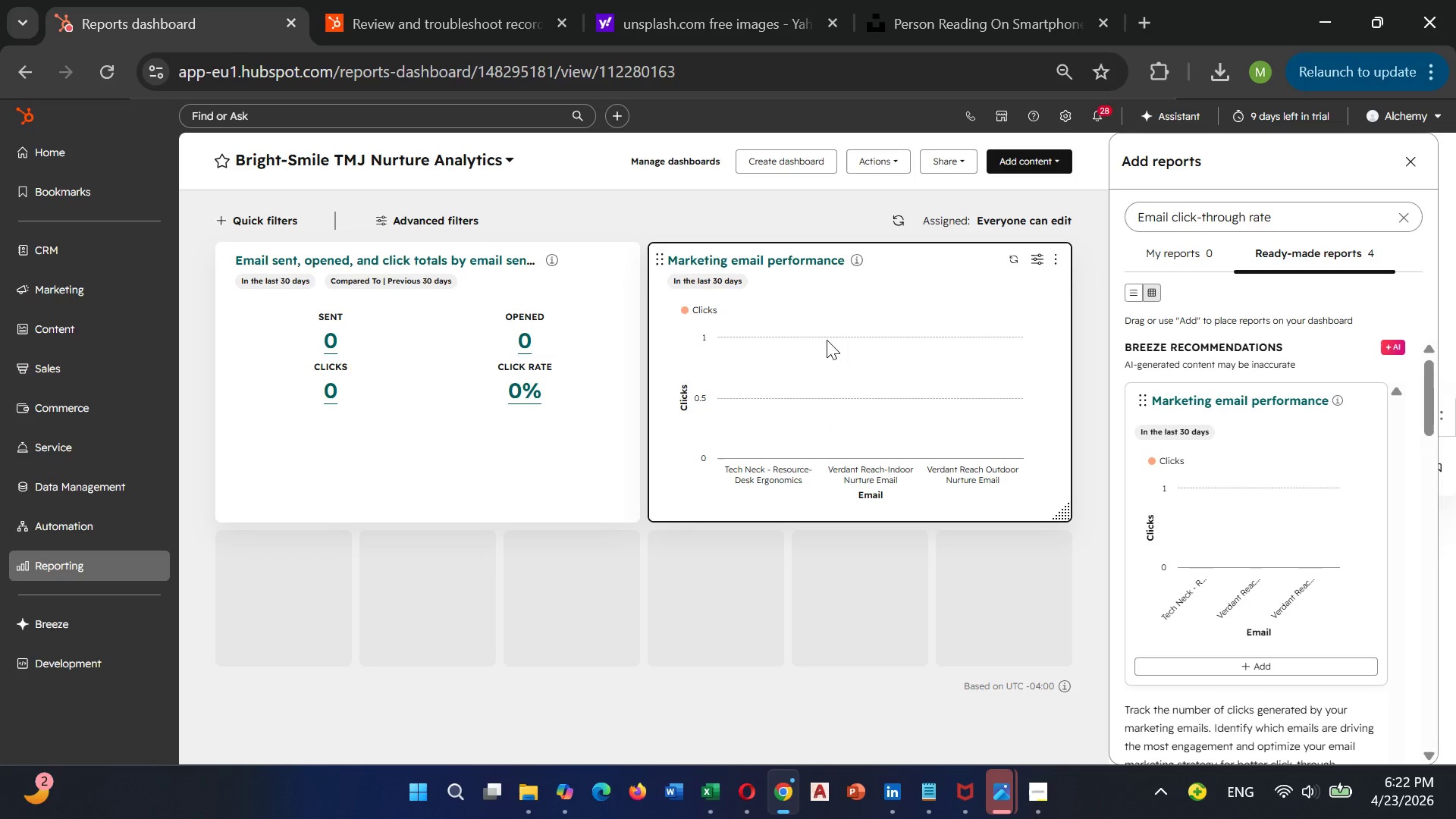 
left_click([620, 257])
 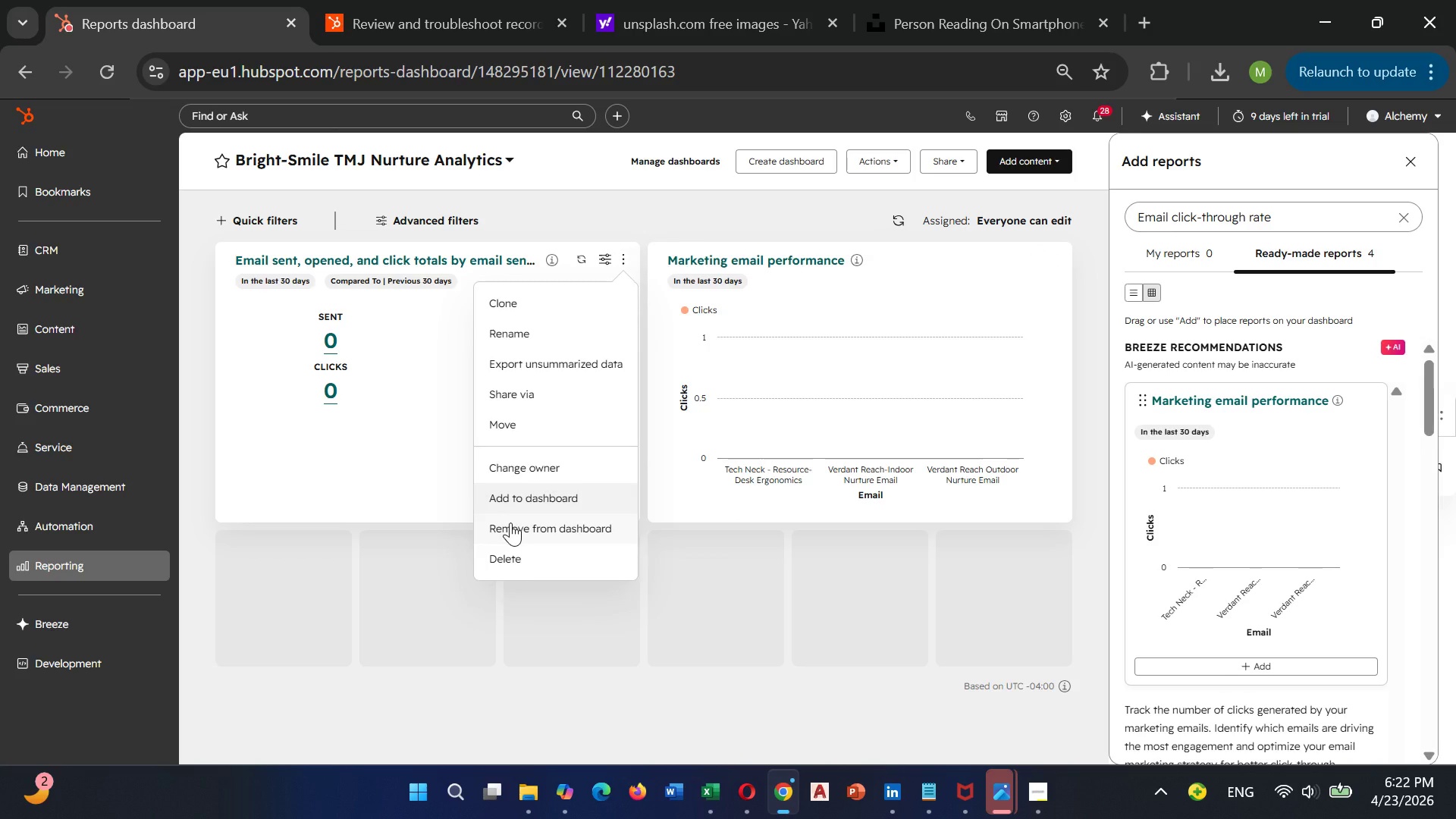 
left_click([515, 554])
 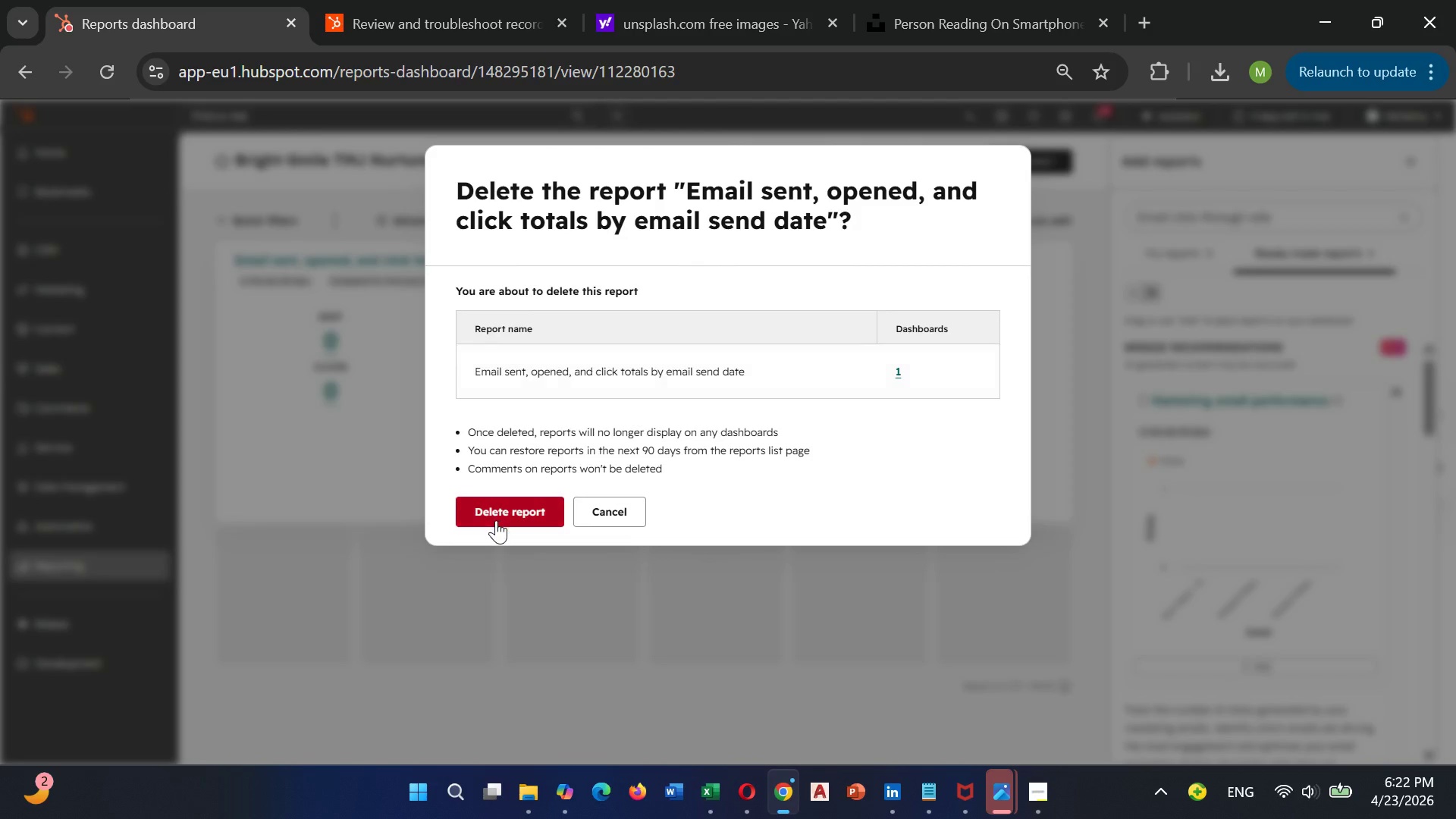 
left_click([514, 509])
 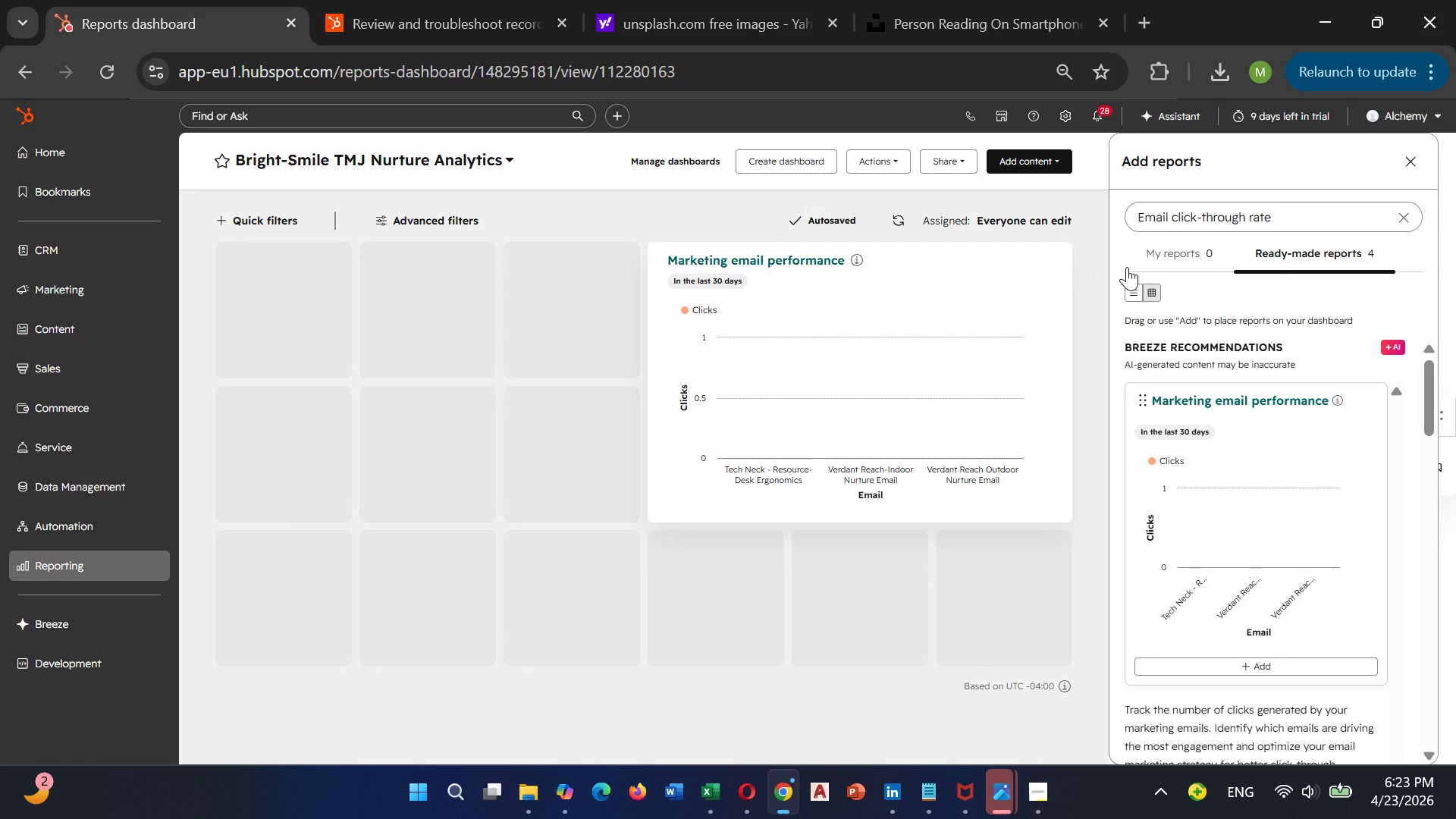 
wait(7.49)
 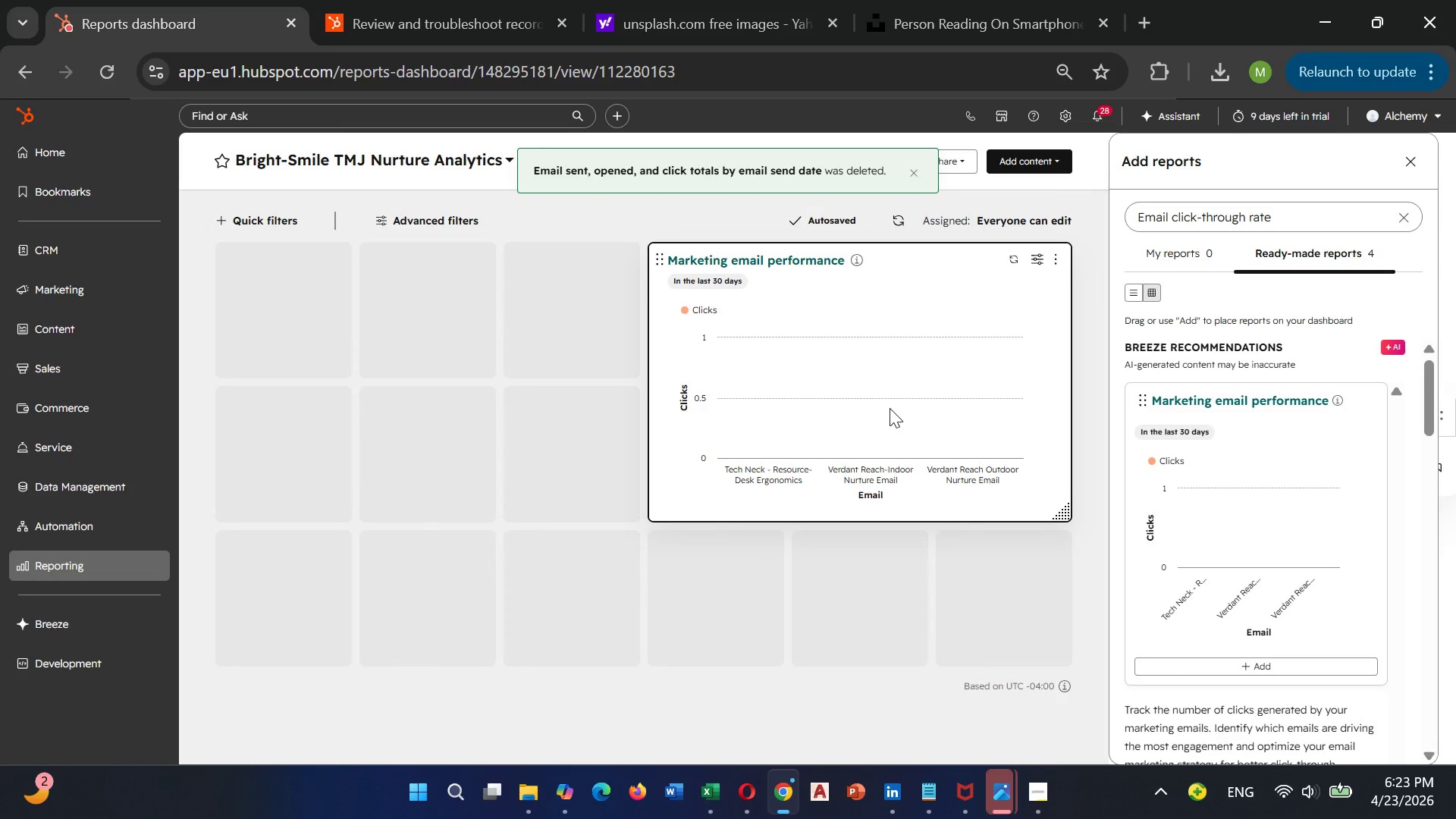 
double_click([966, 329])
 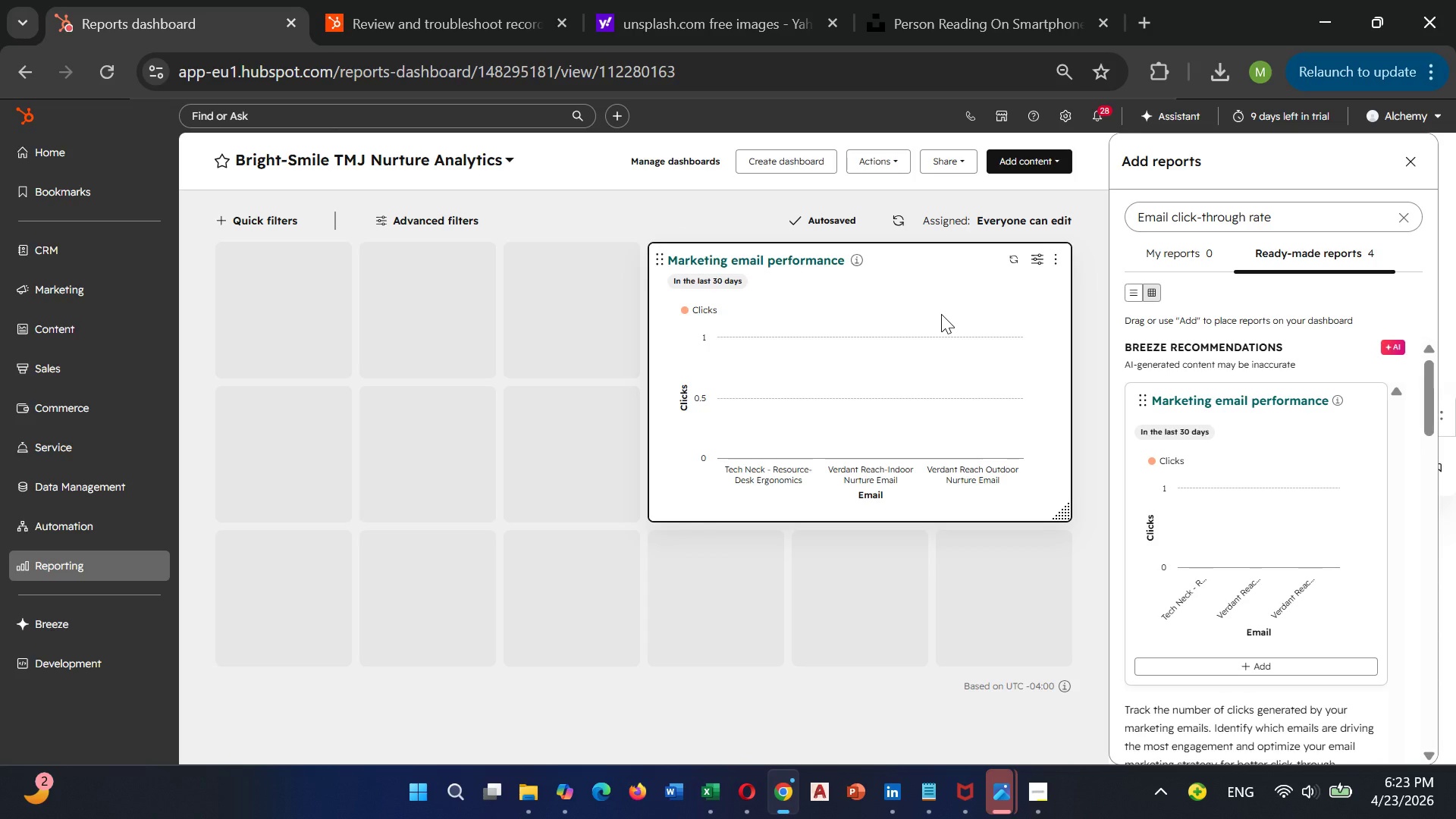 
wait(41.22)
 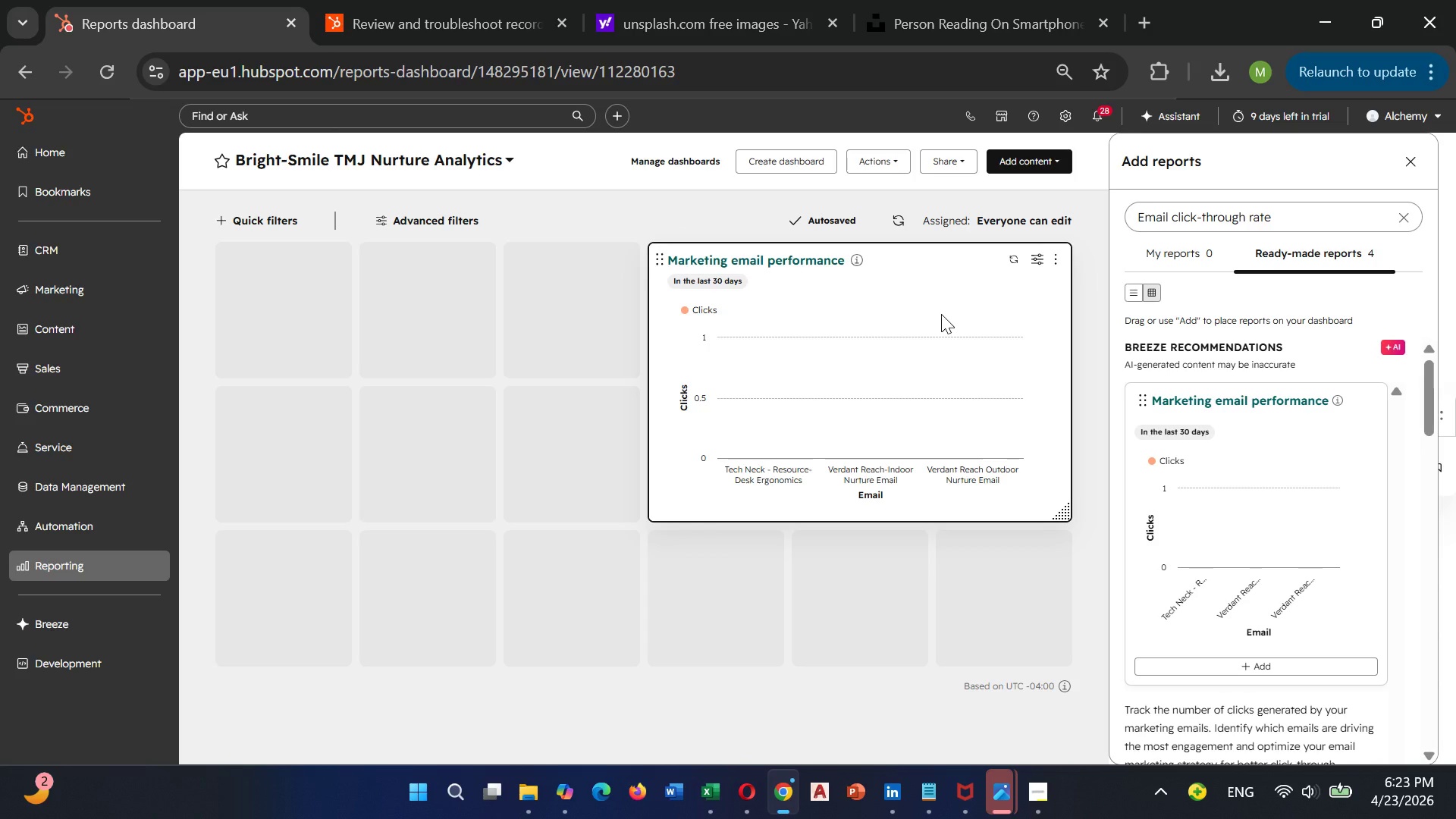 
left_click([1040, 265])
 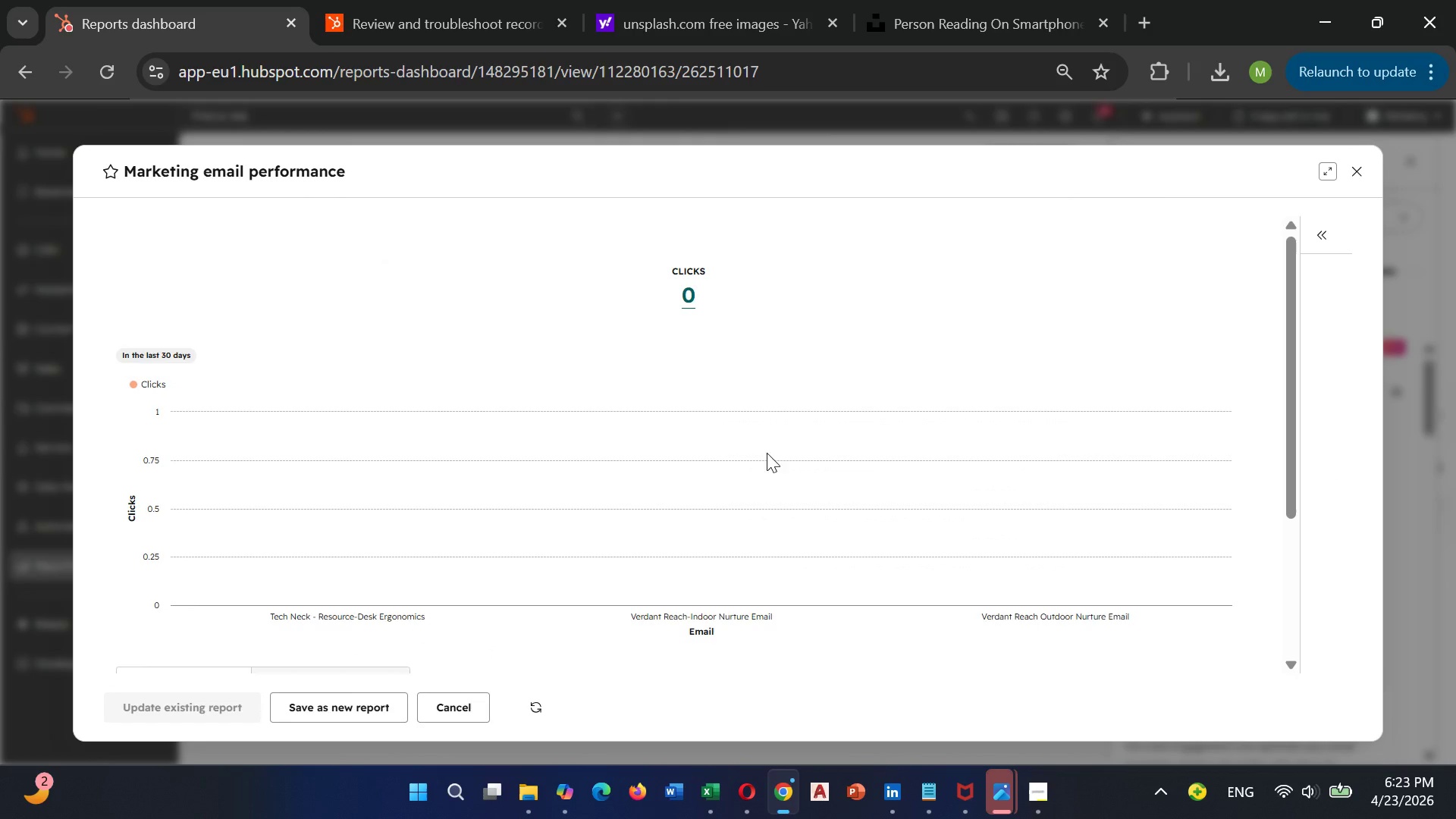 
scroll: coordinate [689, 485], scroll_direction: down, amount: 3.0
 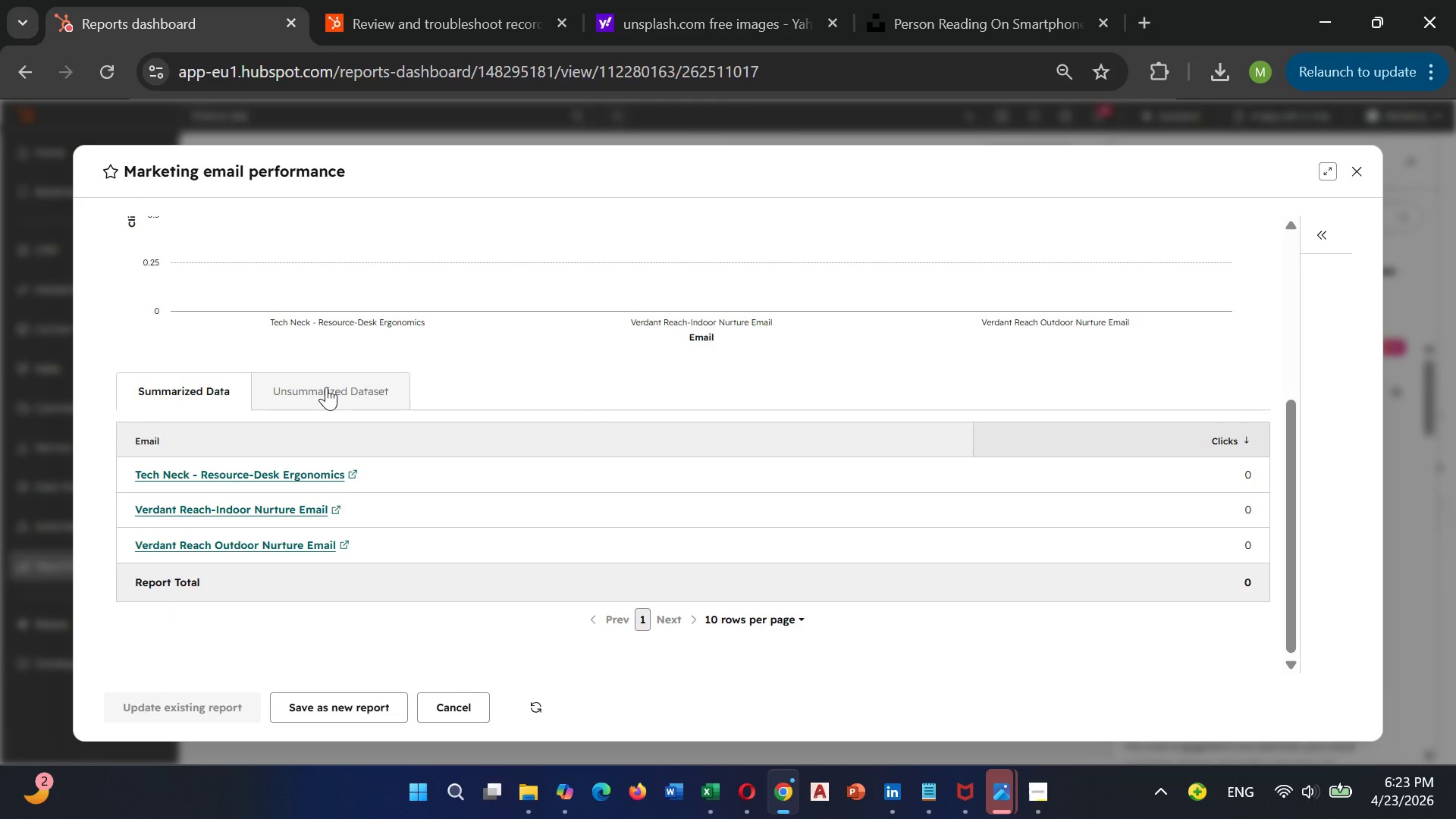 
left_click([326, 387])
 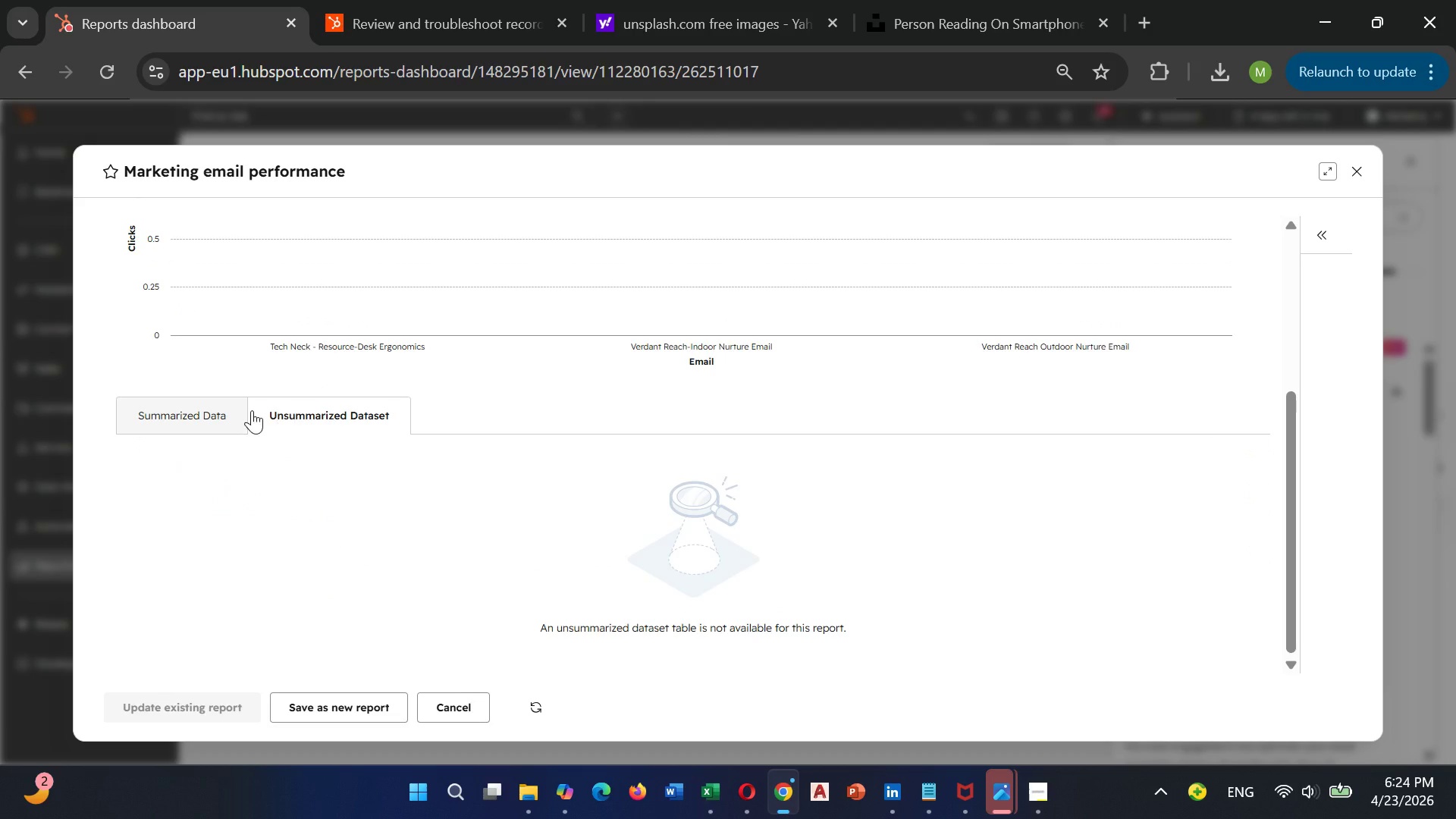 
left_click([249, 411])
 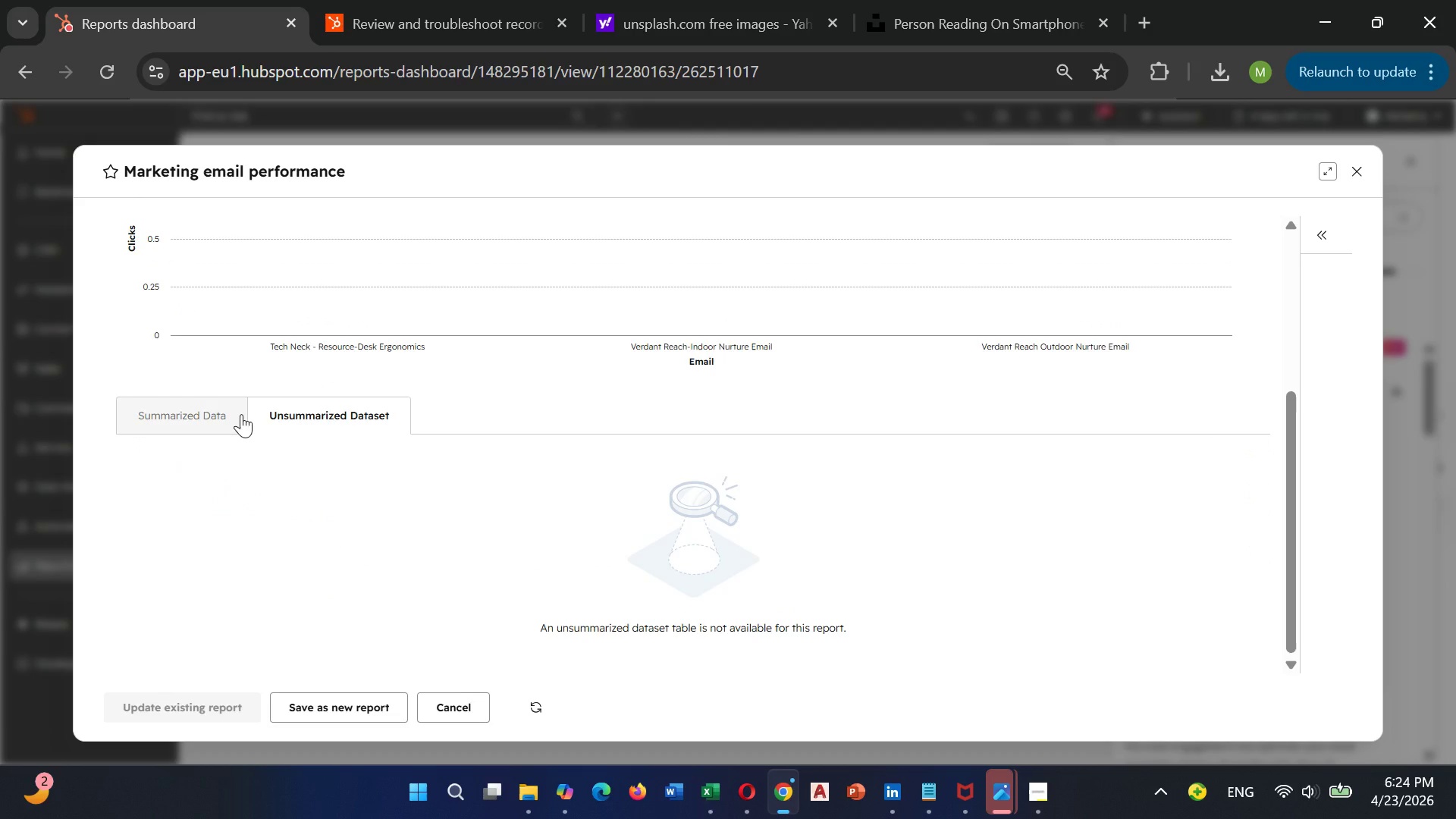 
left_click([241, 414])
 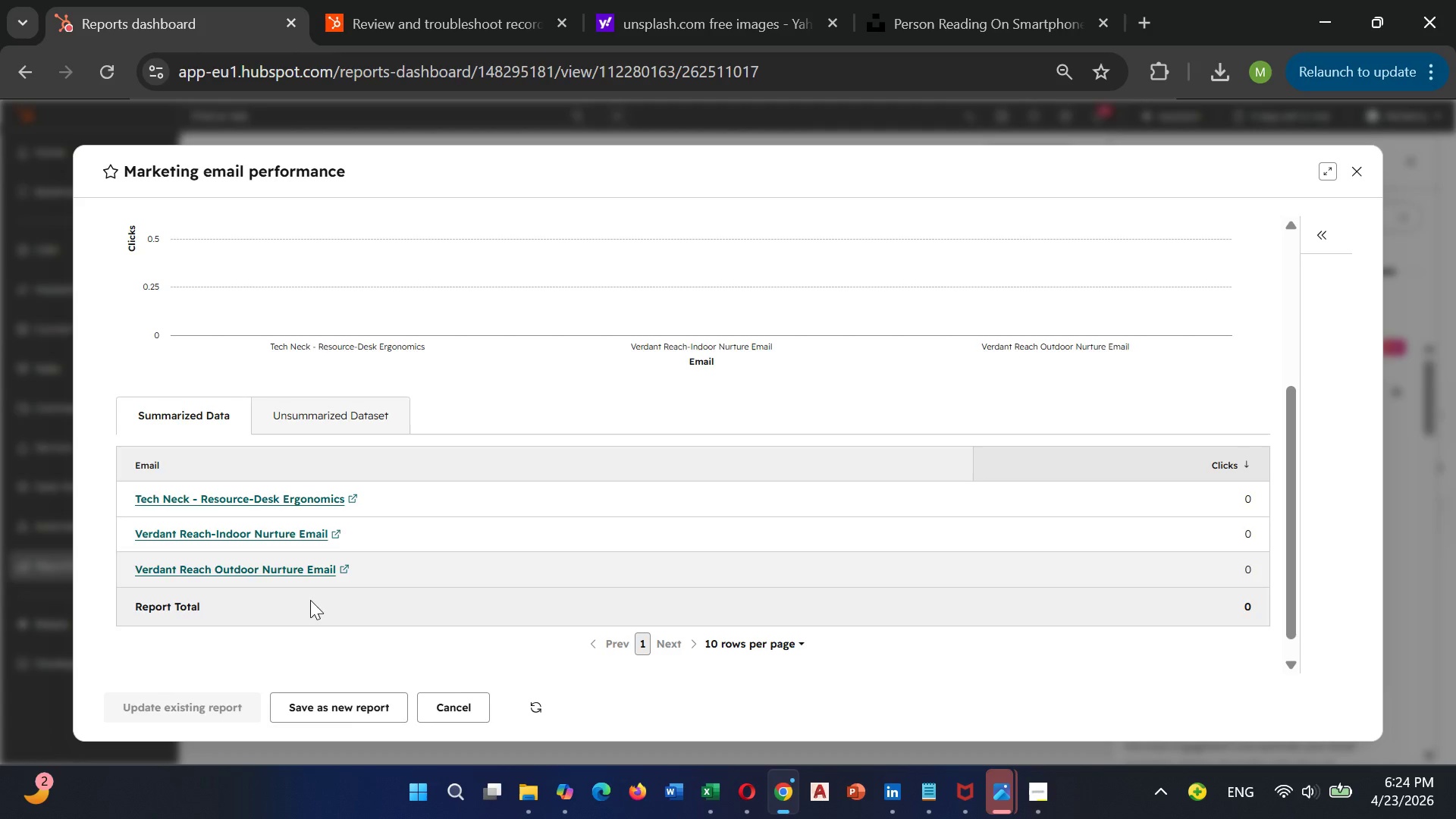 
left_click([300, 610])
 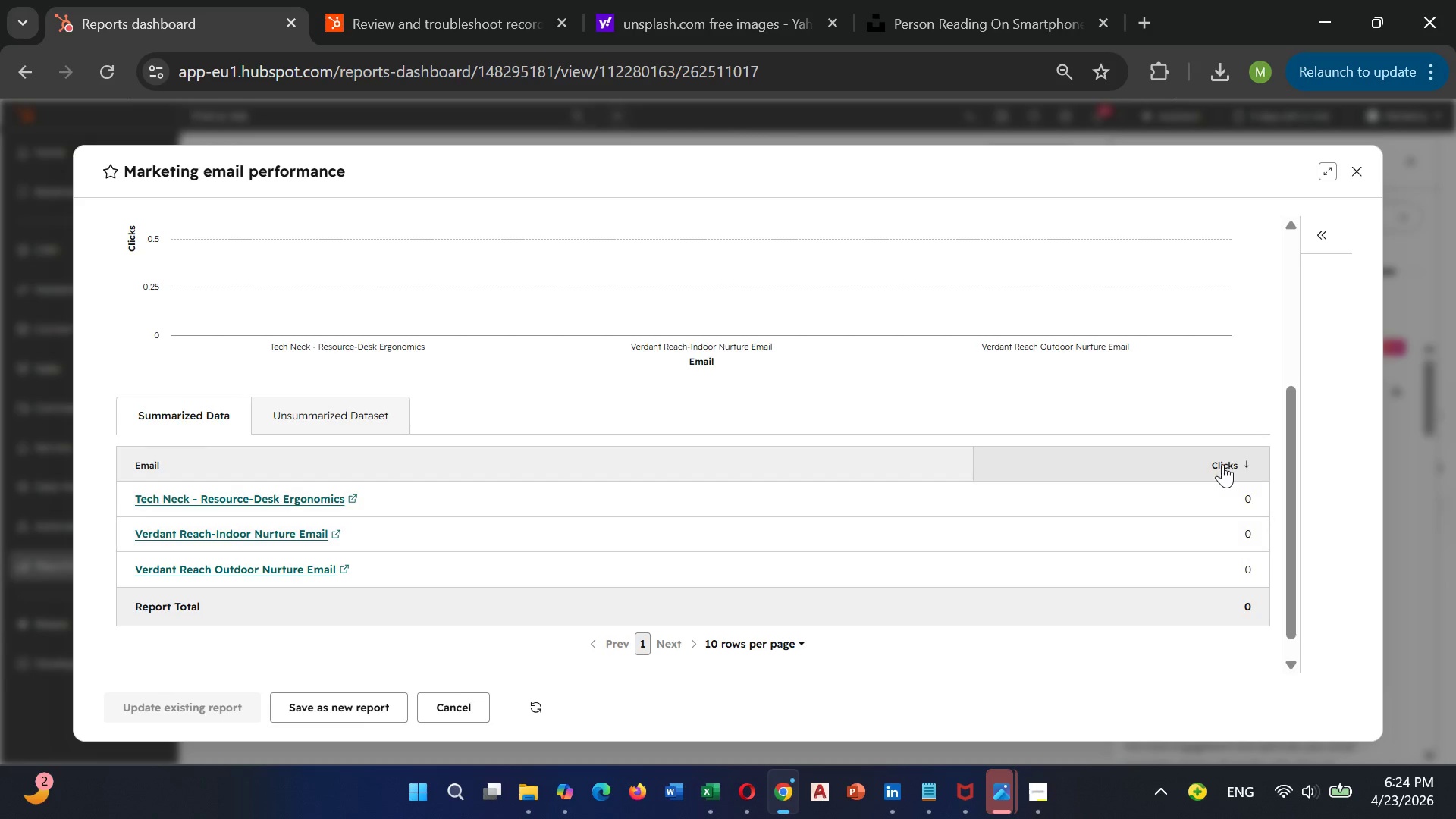 
left_click([1222, 464])
 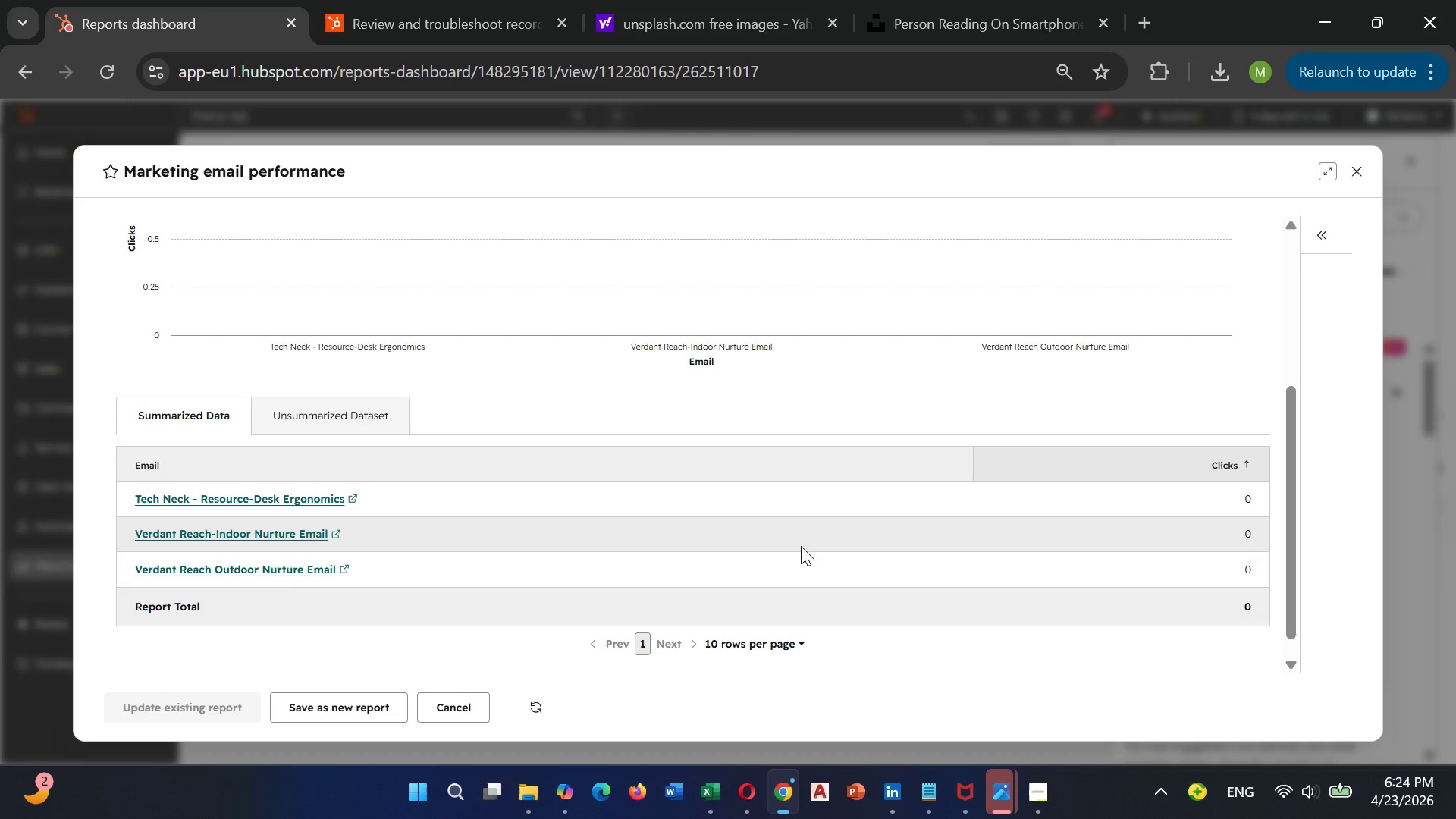 
scroll: coordinate [797, 543], scroll_direction: down, amount: 2.0
 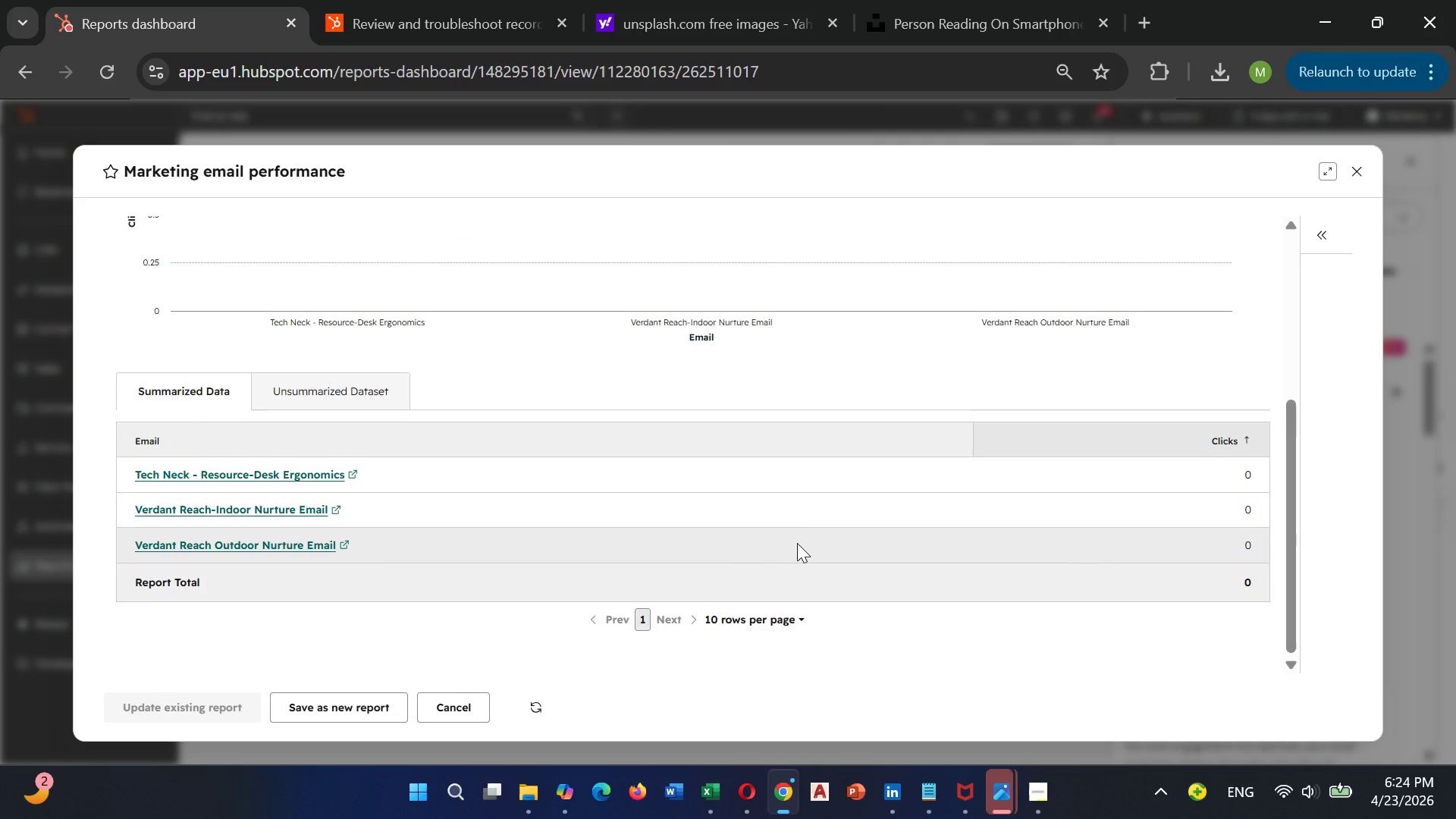 
scroll: coordinate [797, 543], scroll_direction: up, amount: 3.0
 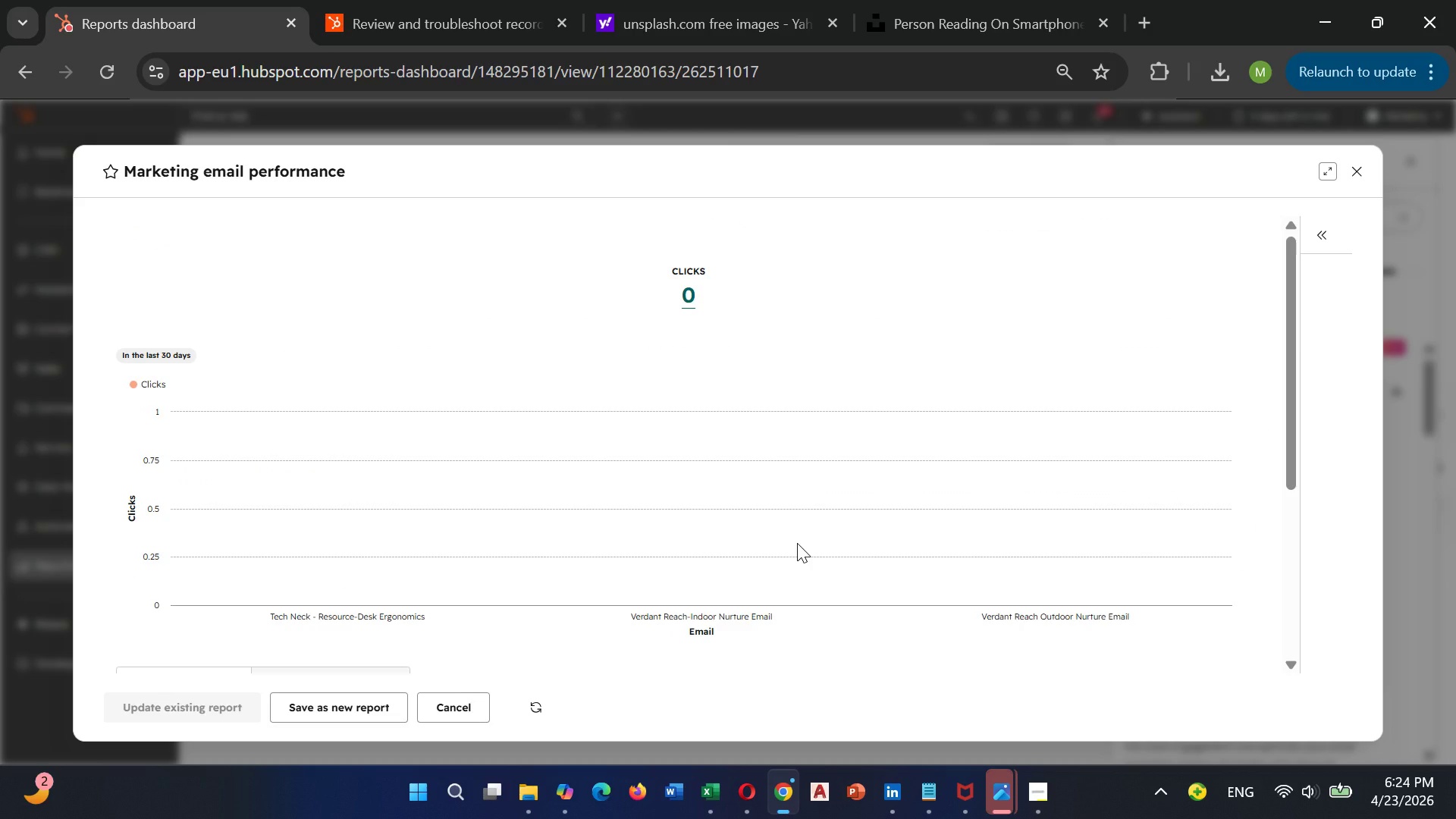 
scroll: coordinate [797, 543], scroll_direction: down, amount: 1.0
 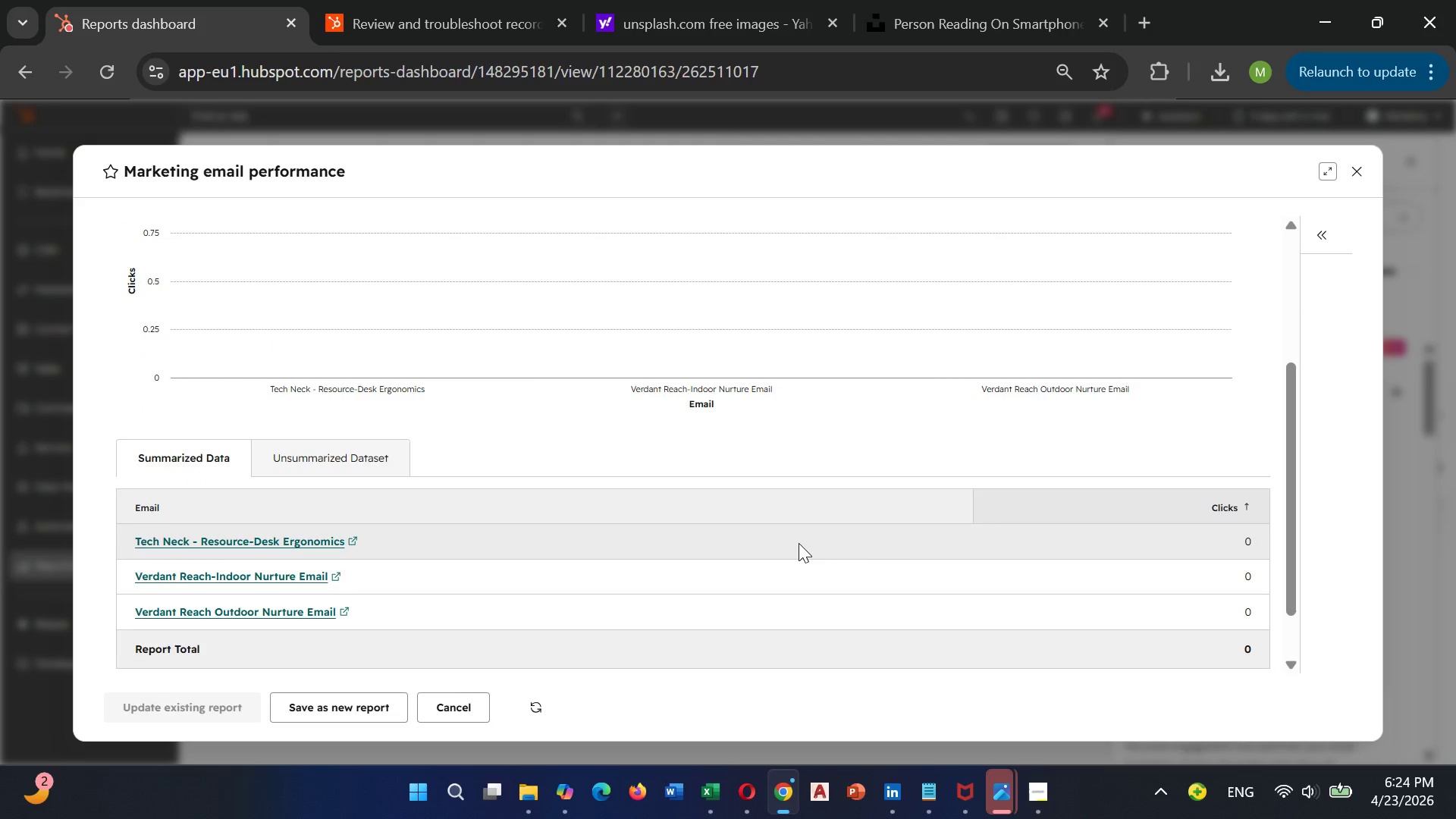 
wait(28.42)
 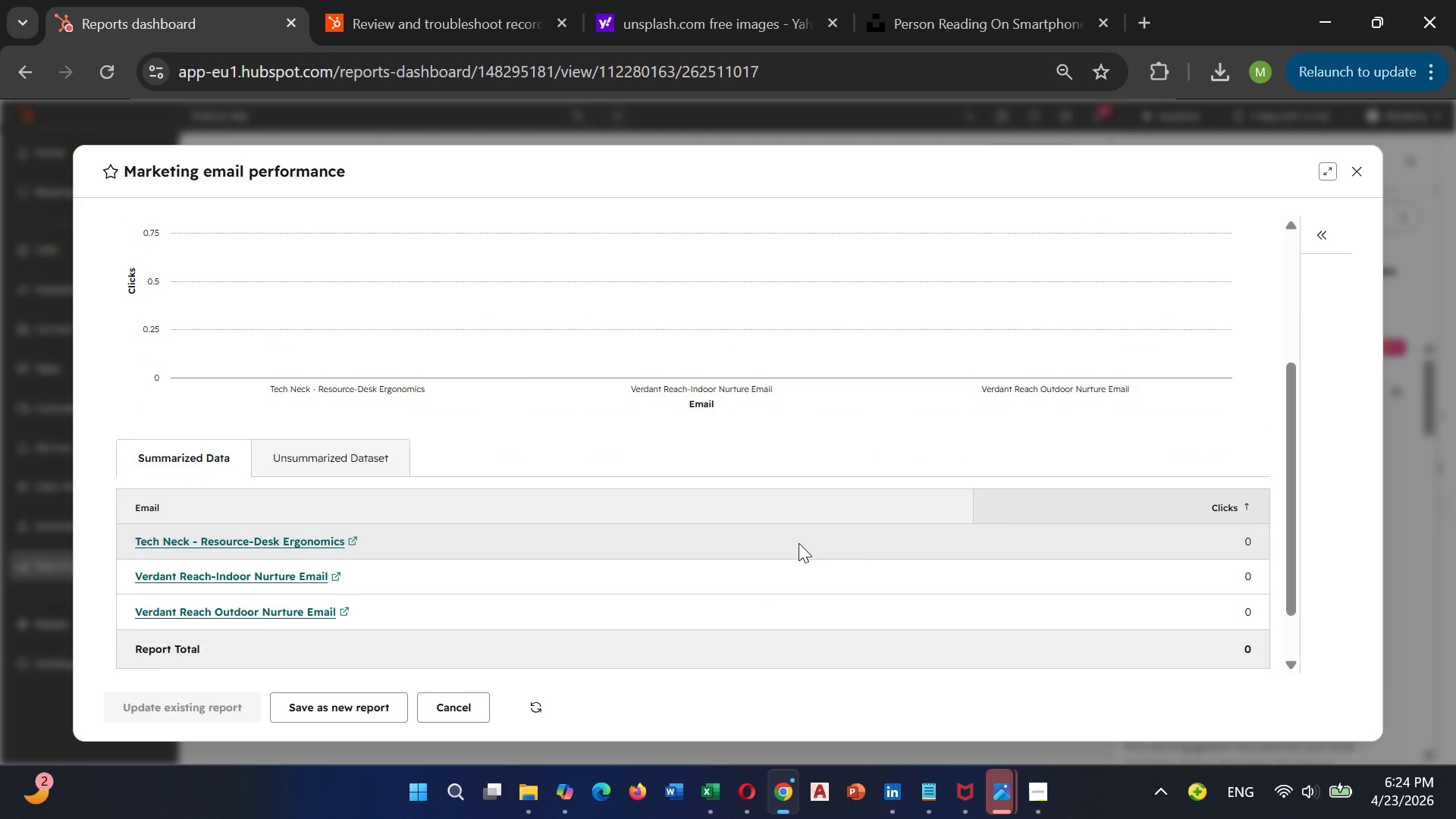 
left_click([702, 406])
 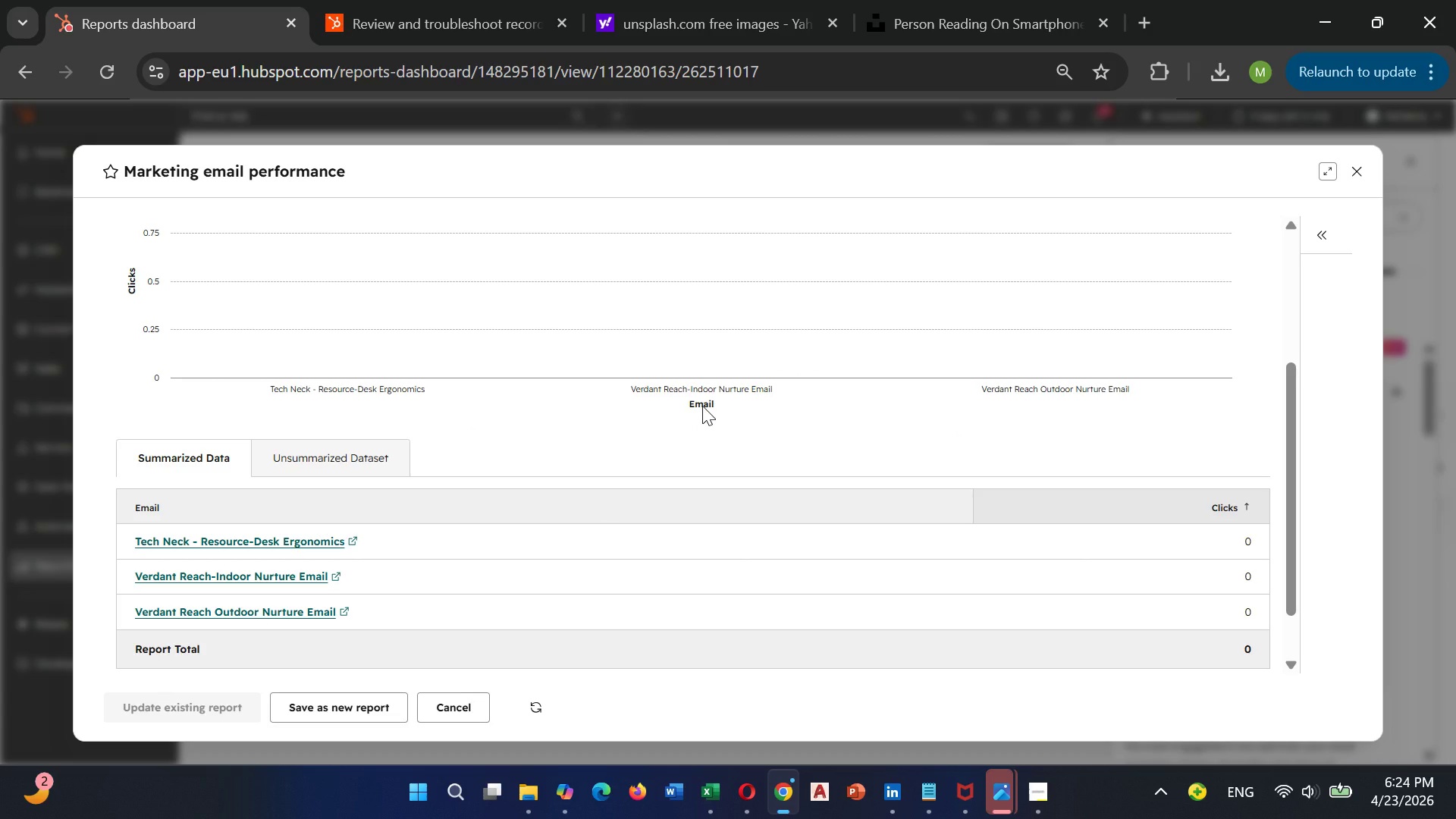 
double_click([702, 406])
 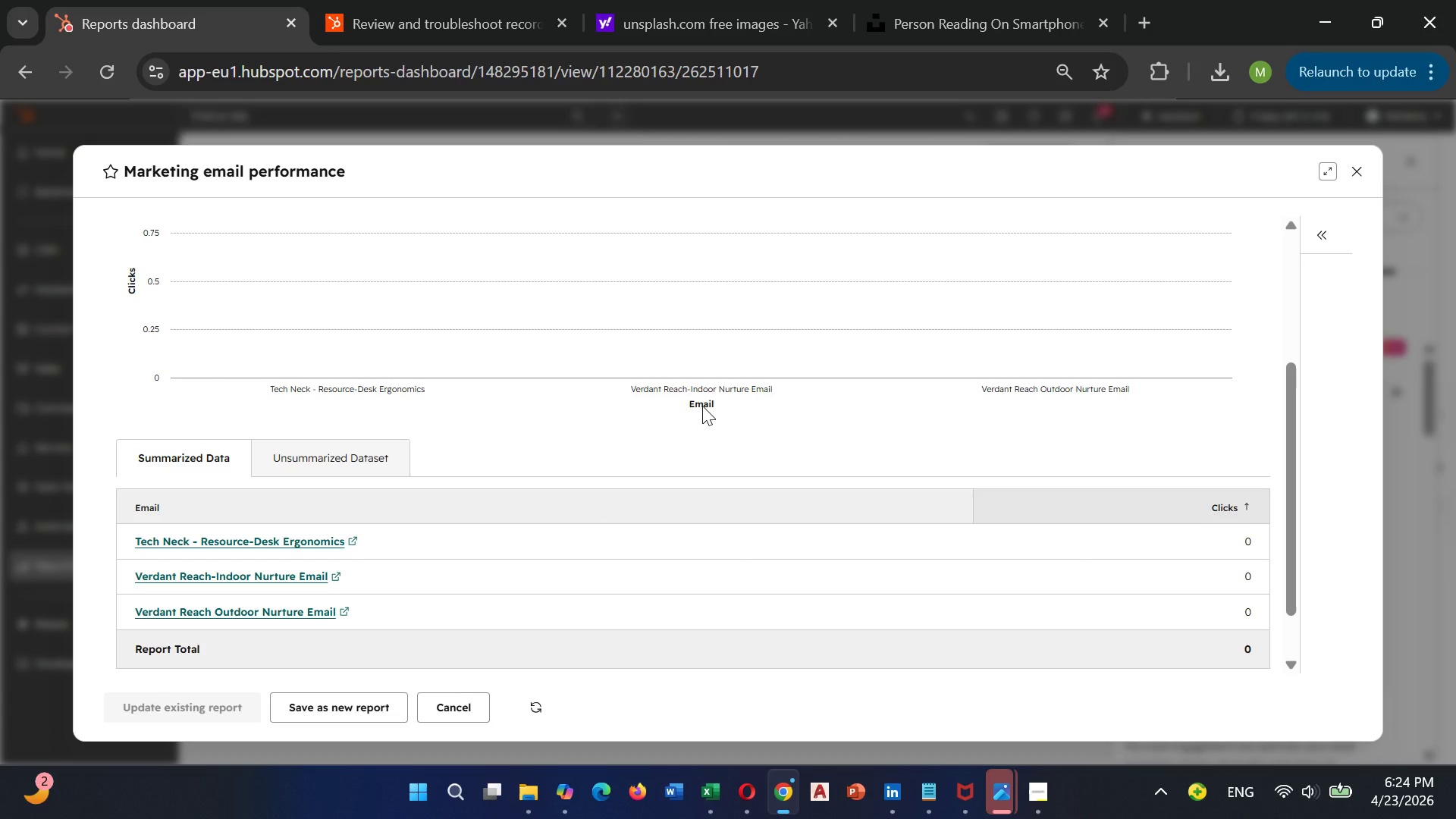 
triple_click([702, 406])
 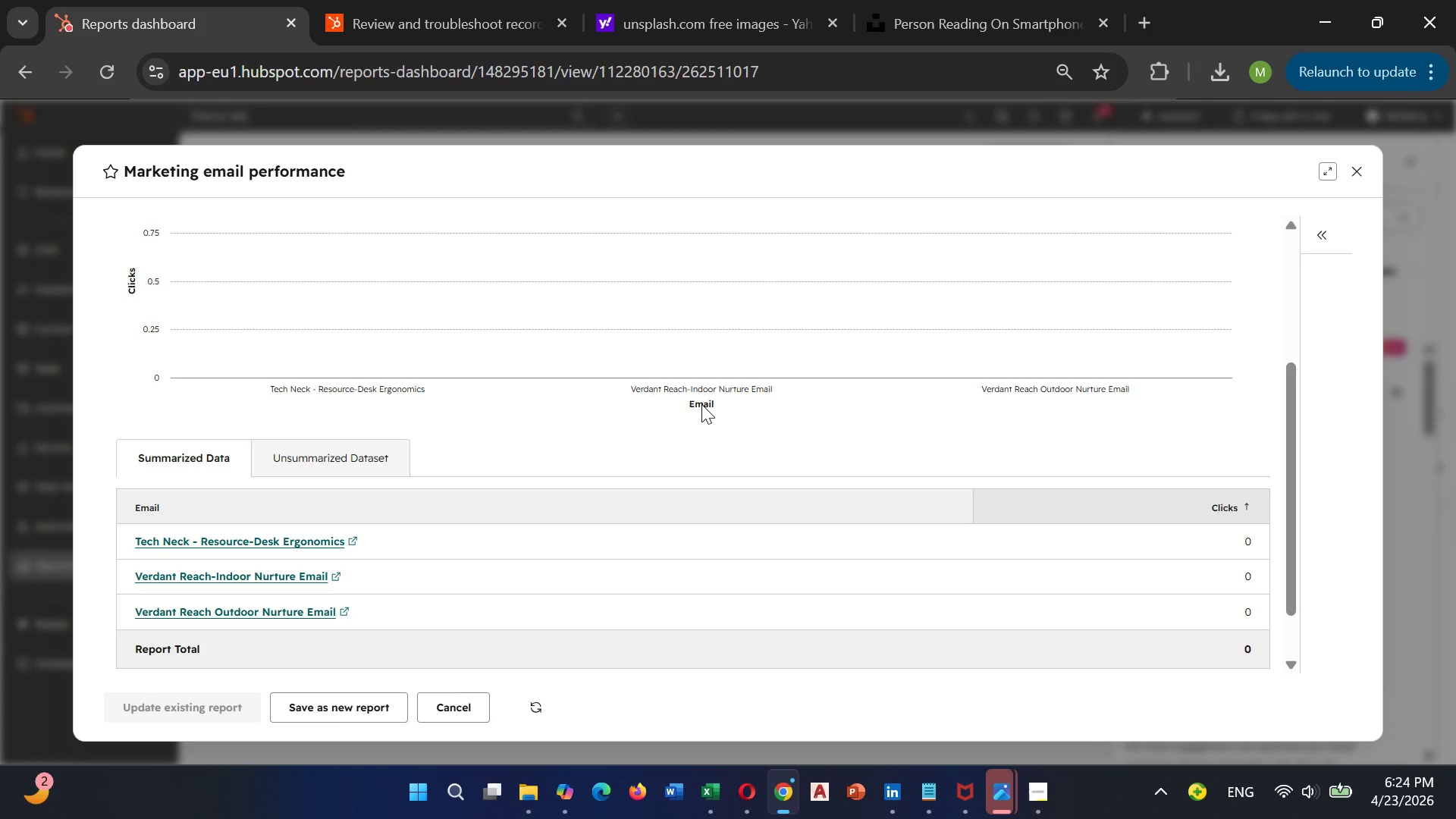 
left_click([701, 404])
 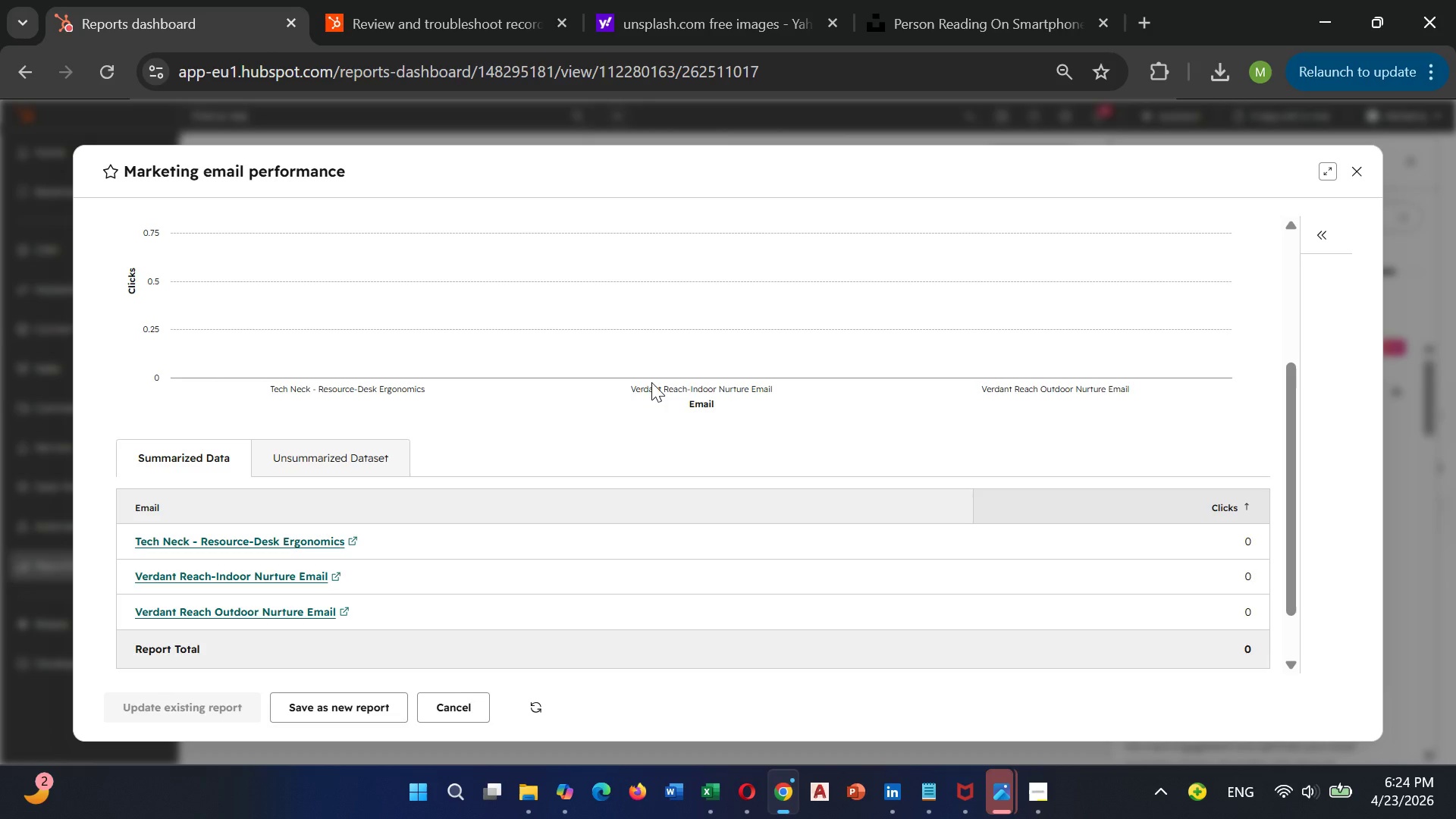 
scroll: coordinate [551, 375], scroll_direction: up, amount: 5.0
 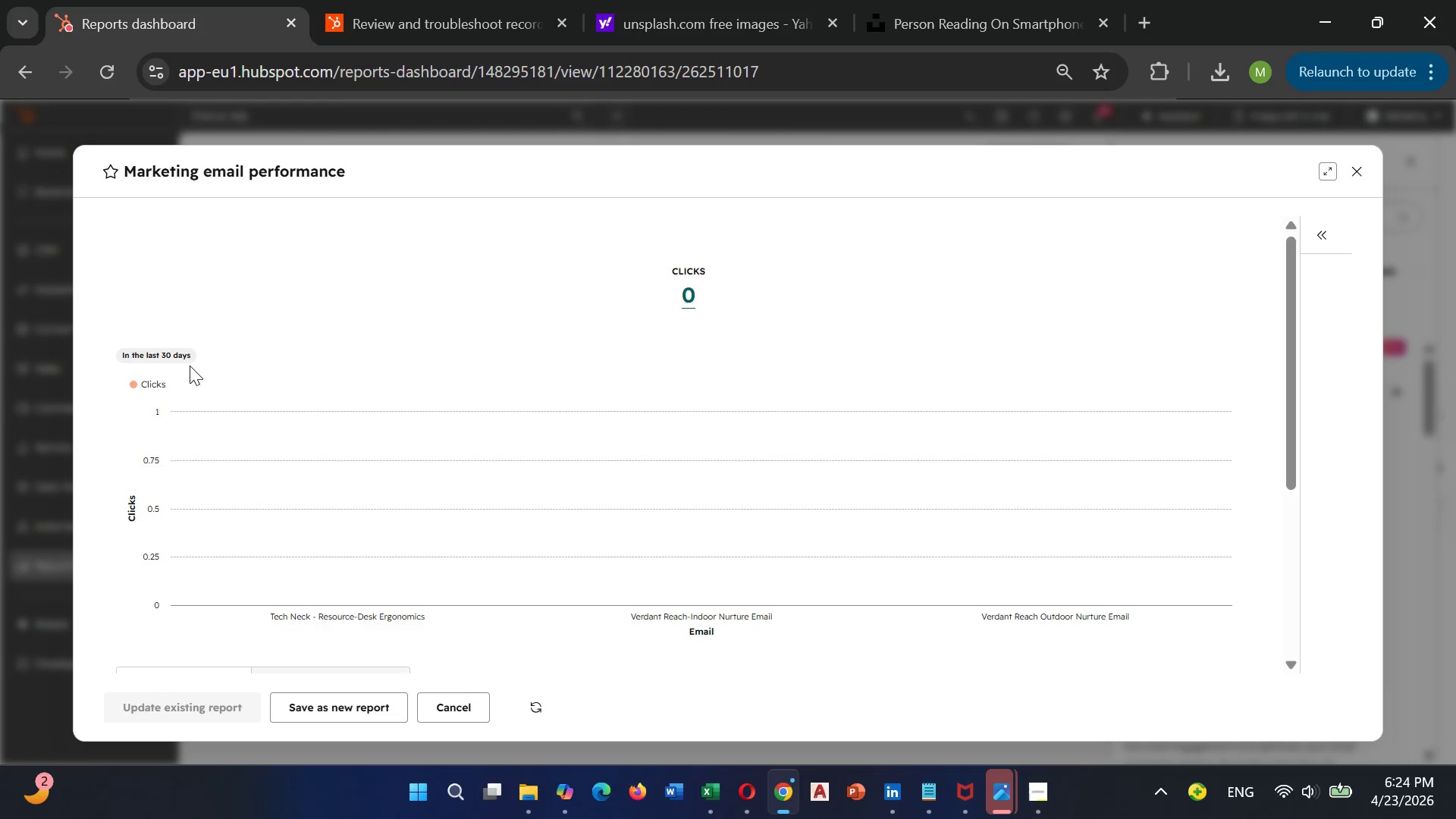 
left_click([190, 365])
 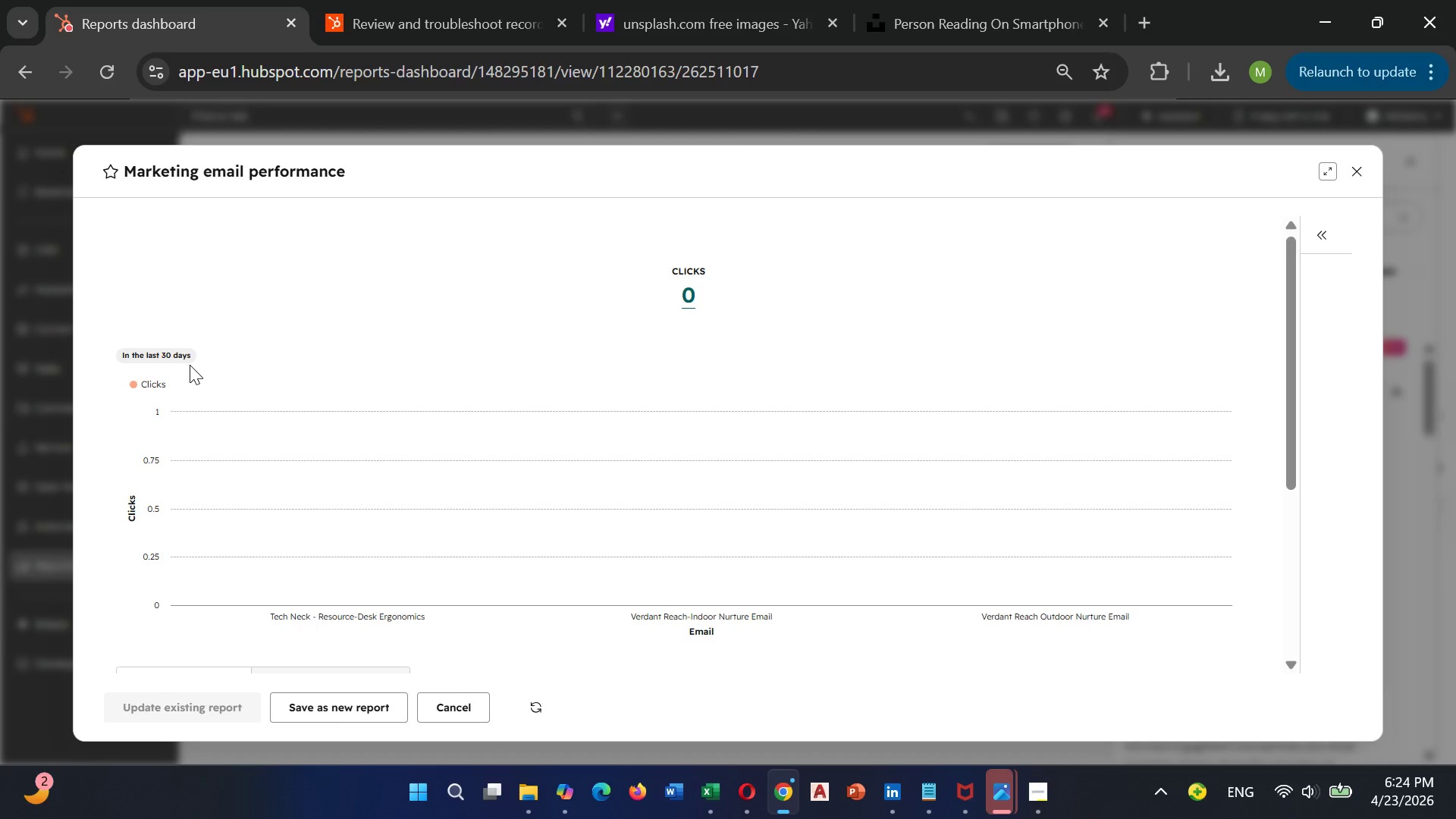 
left_click([190, 365])
 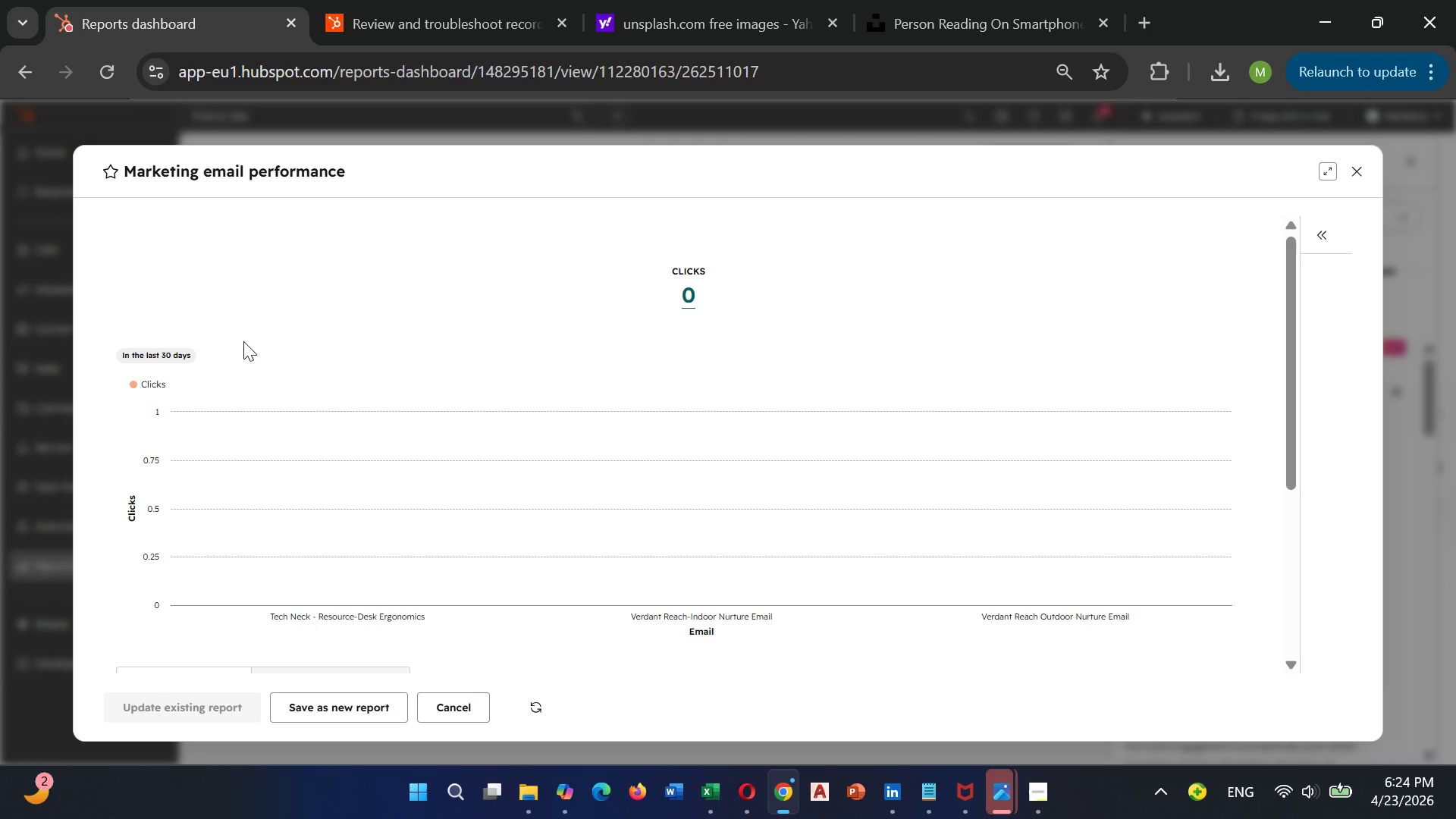 
wait(5.59)
 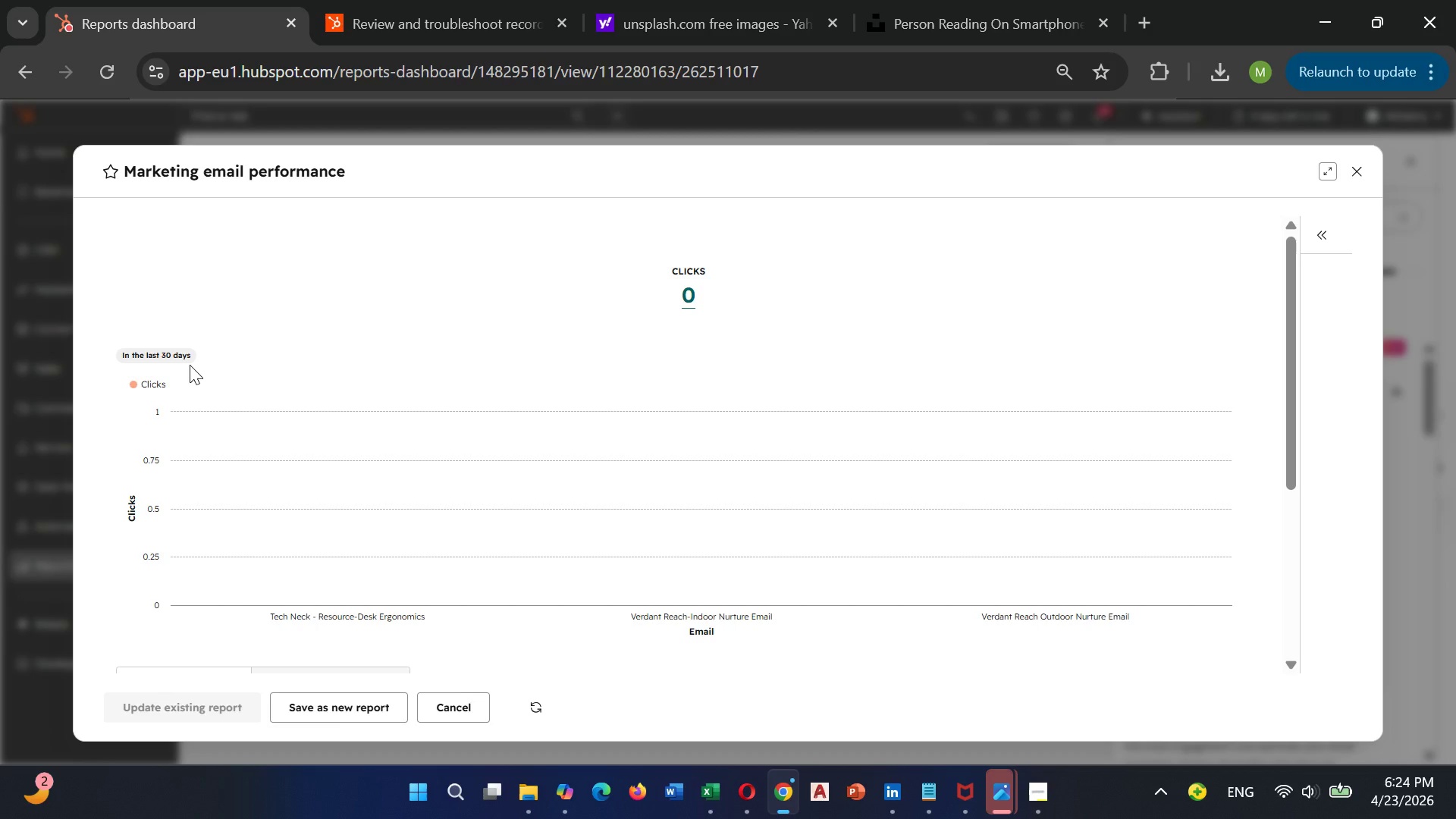 
scroll: coordinate [877, 460], scroll_direction: down, amount: 4.0
 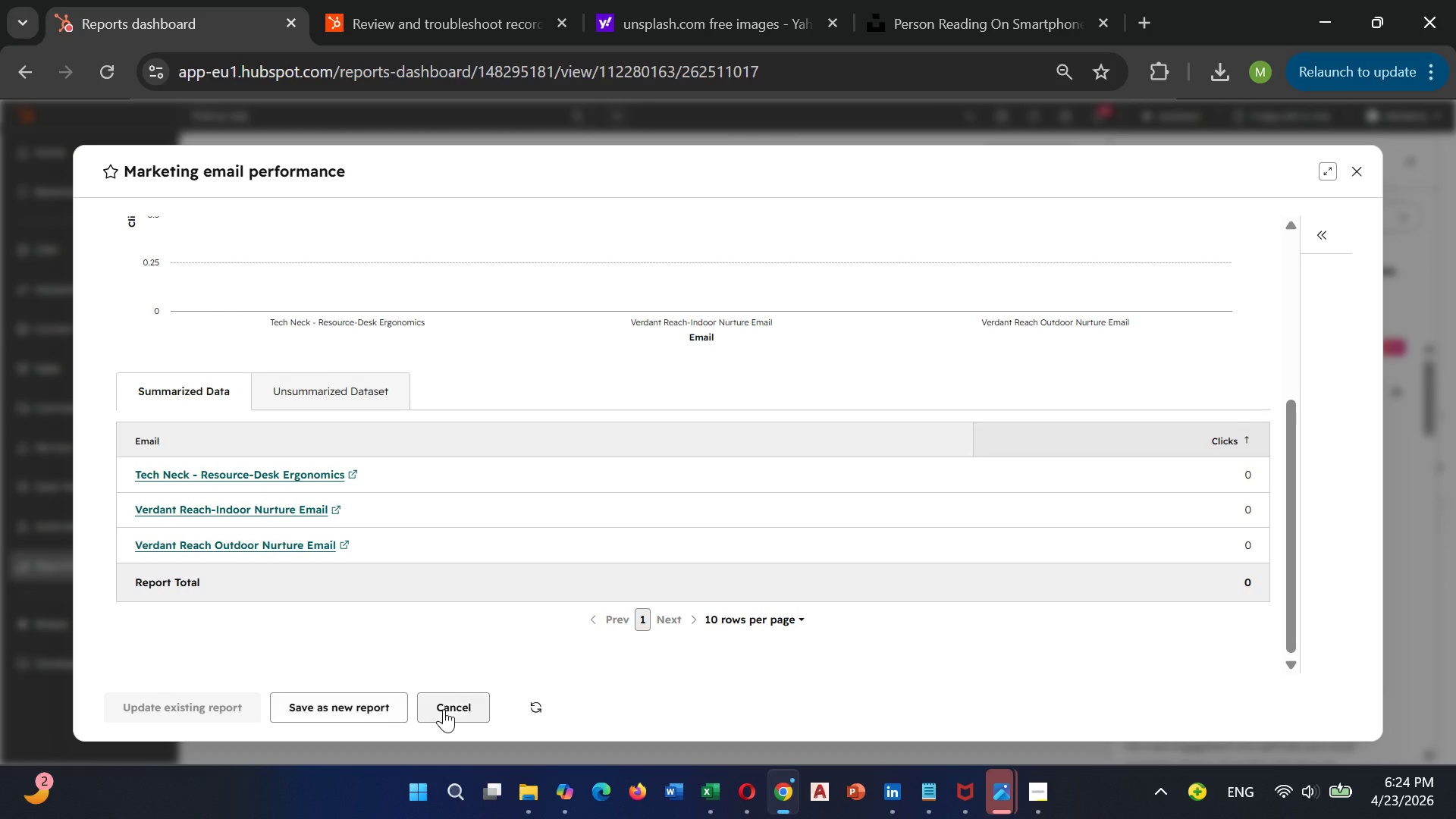 